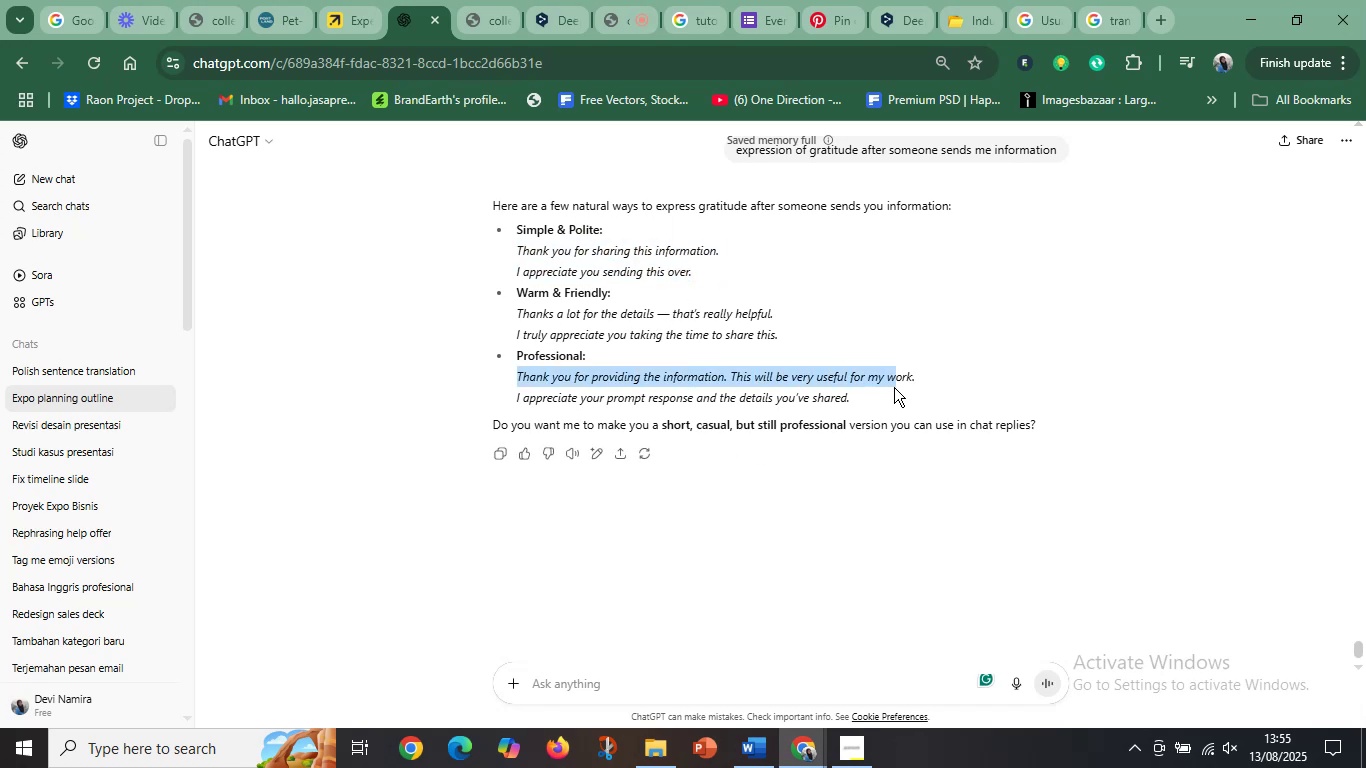 
hold_key(key=ControlLeft, duration=1.52)
 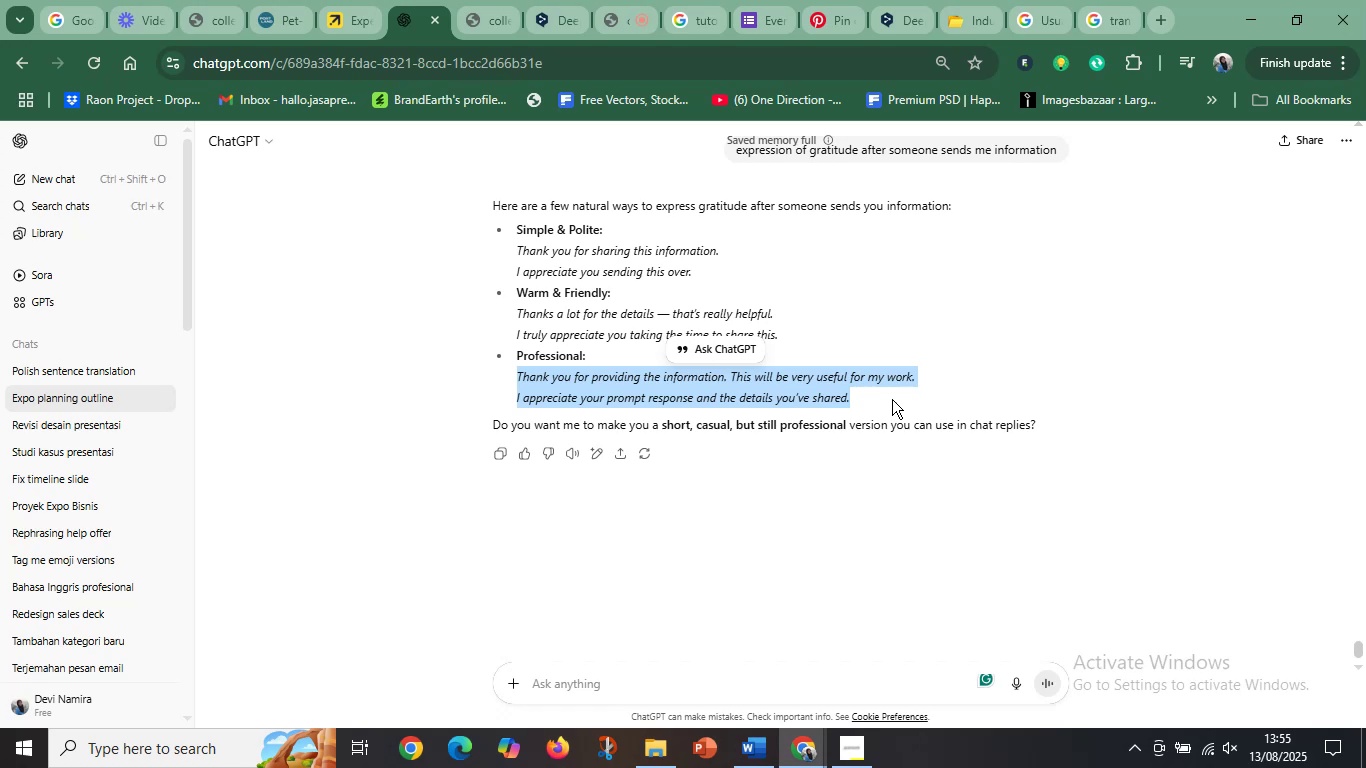 
key(Control+C)
 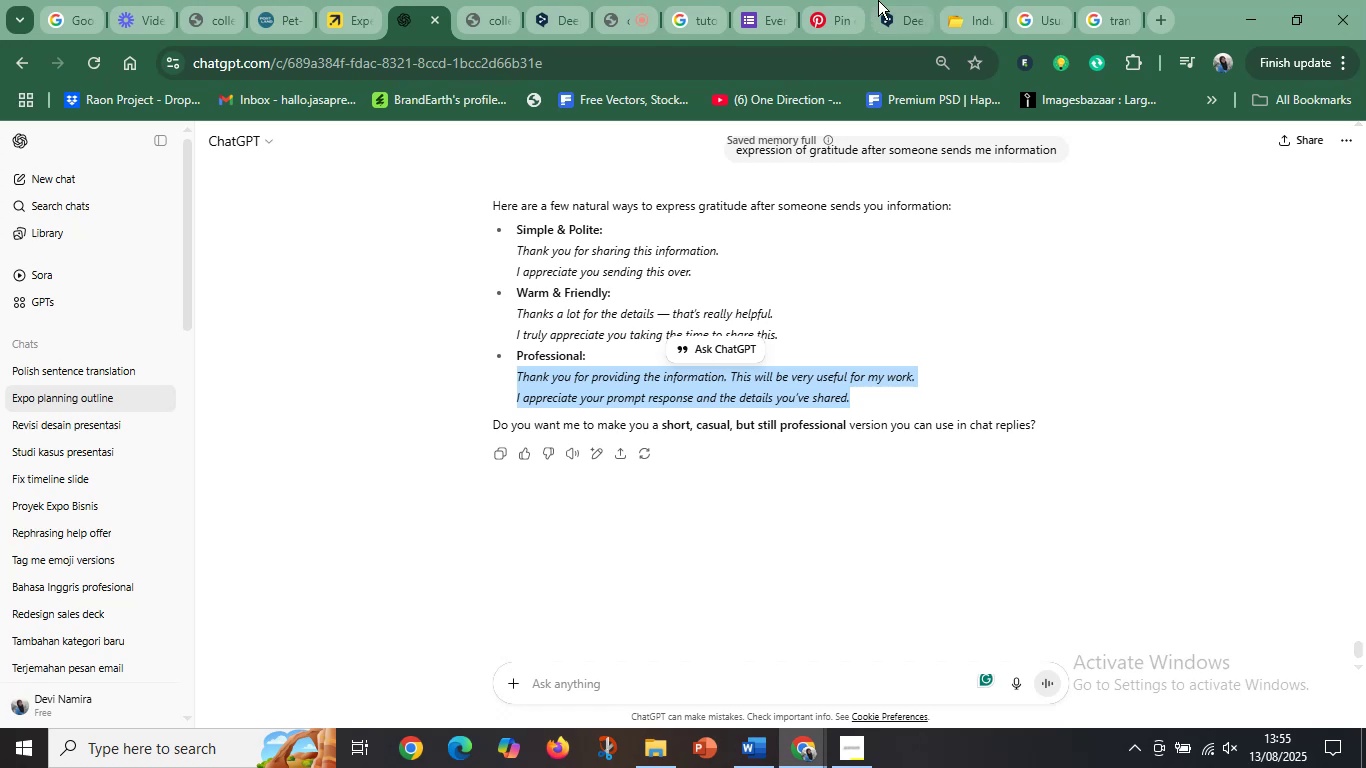 
left_click([881, 0])
 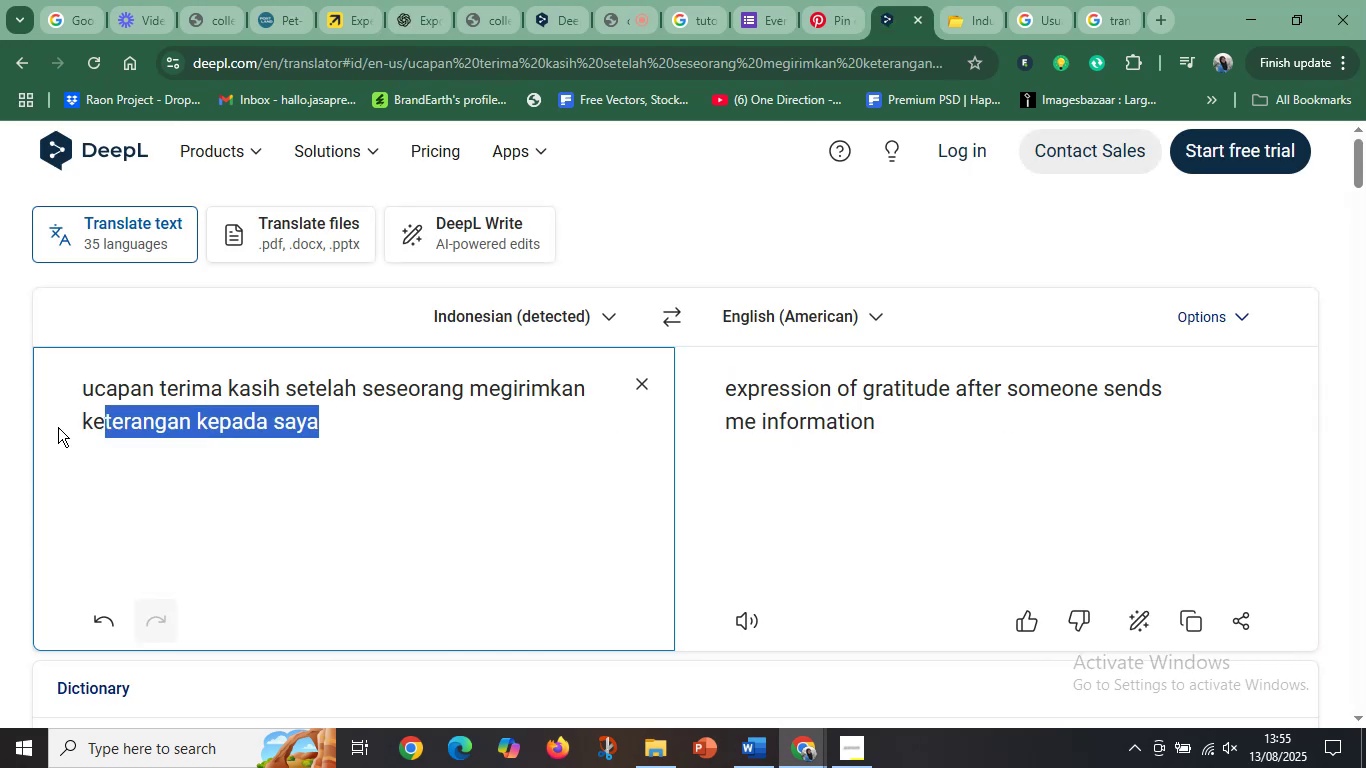 
key(Control+V)
 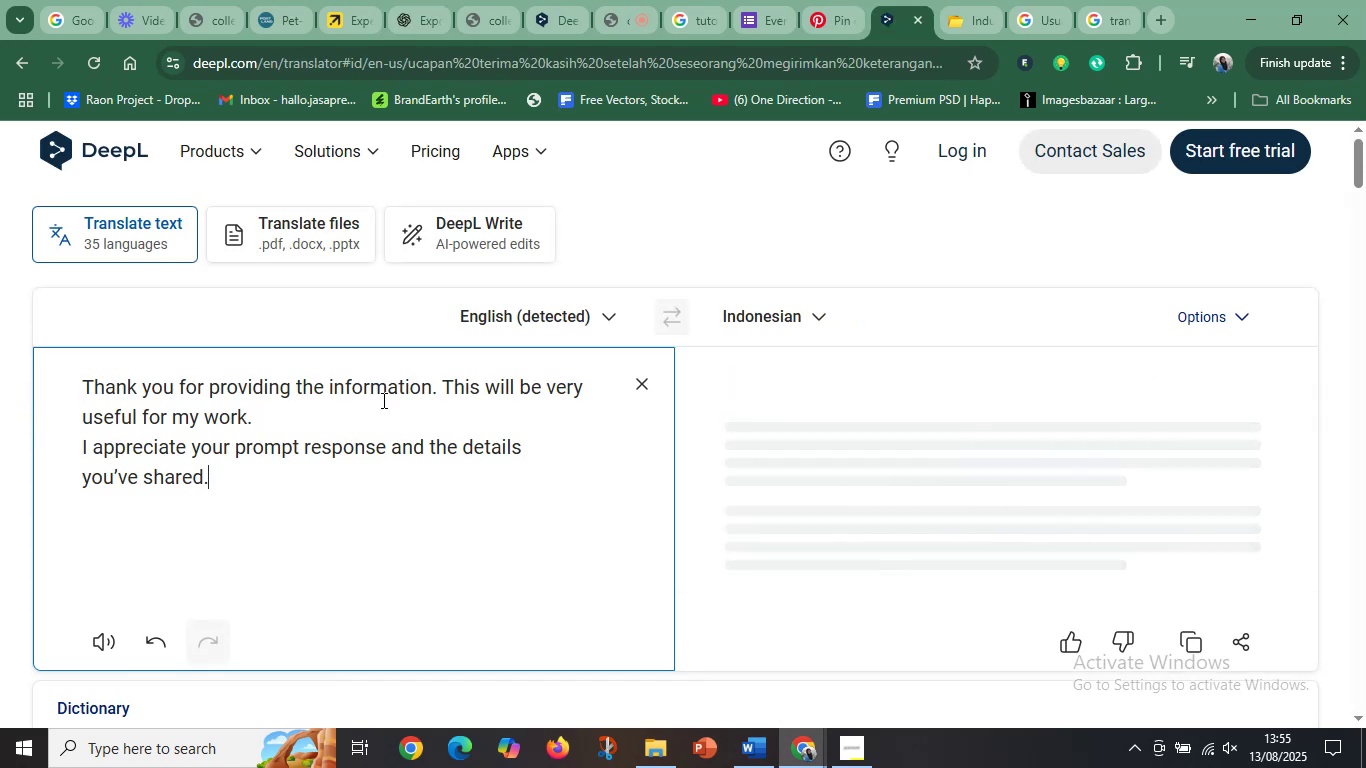 
left_click([355, 413])
 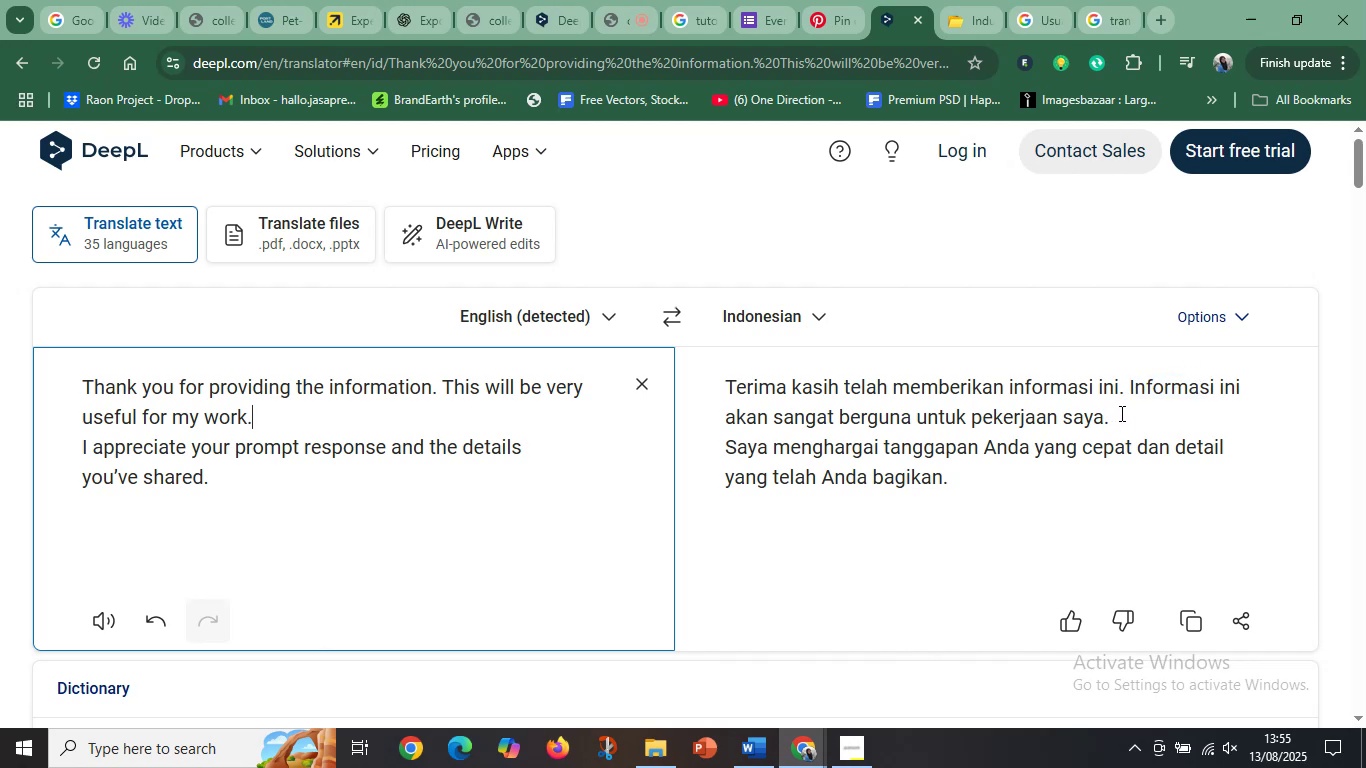 
wait(7.05)
 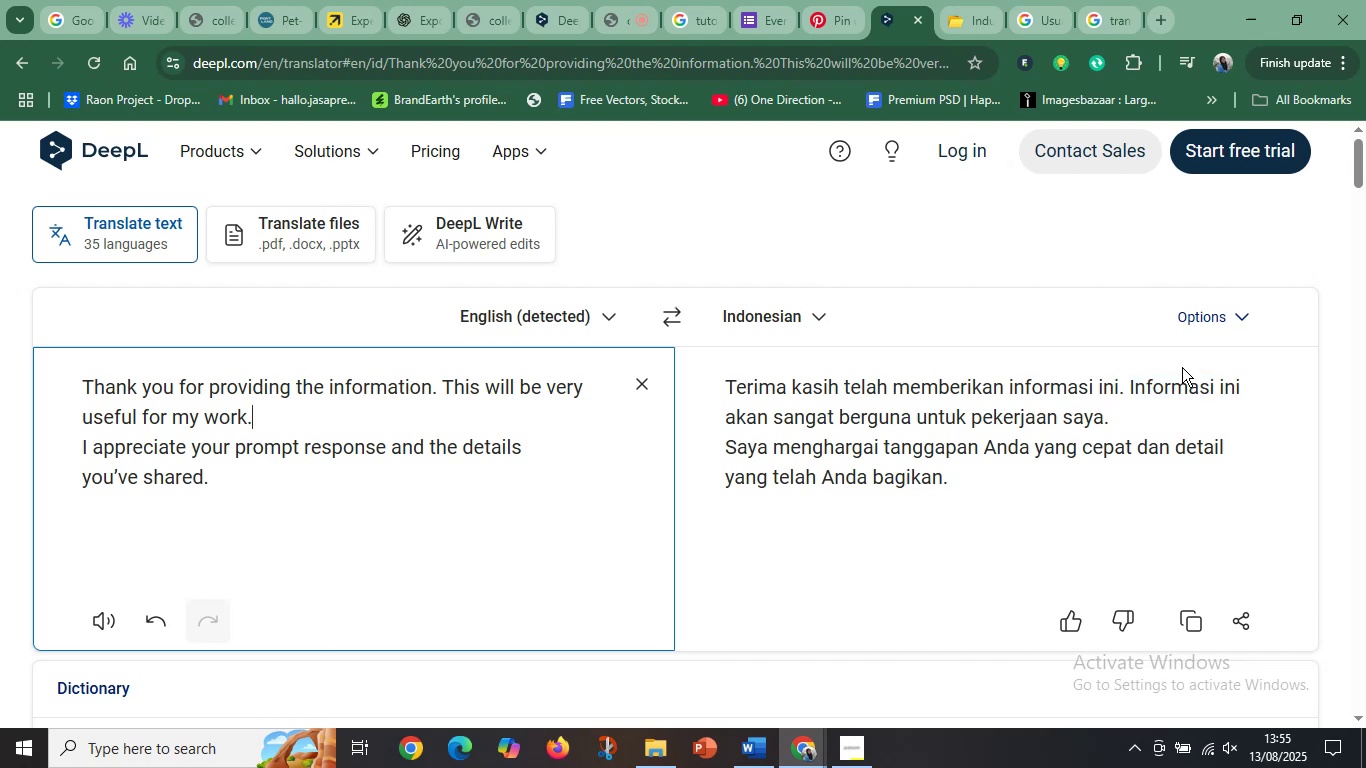 
left_click([323, 426])
 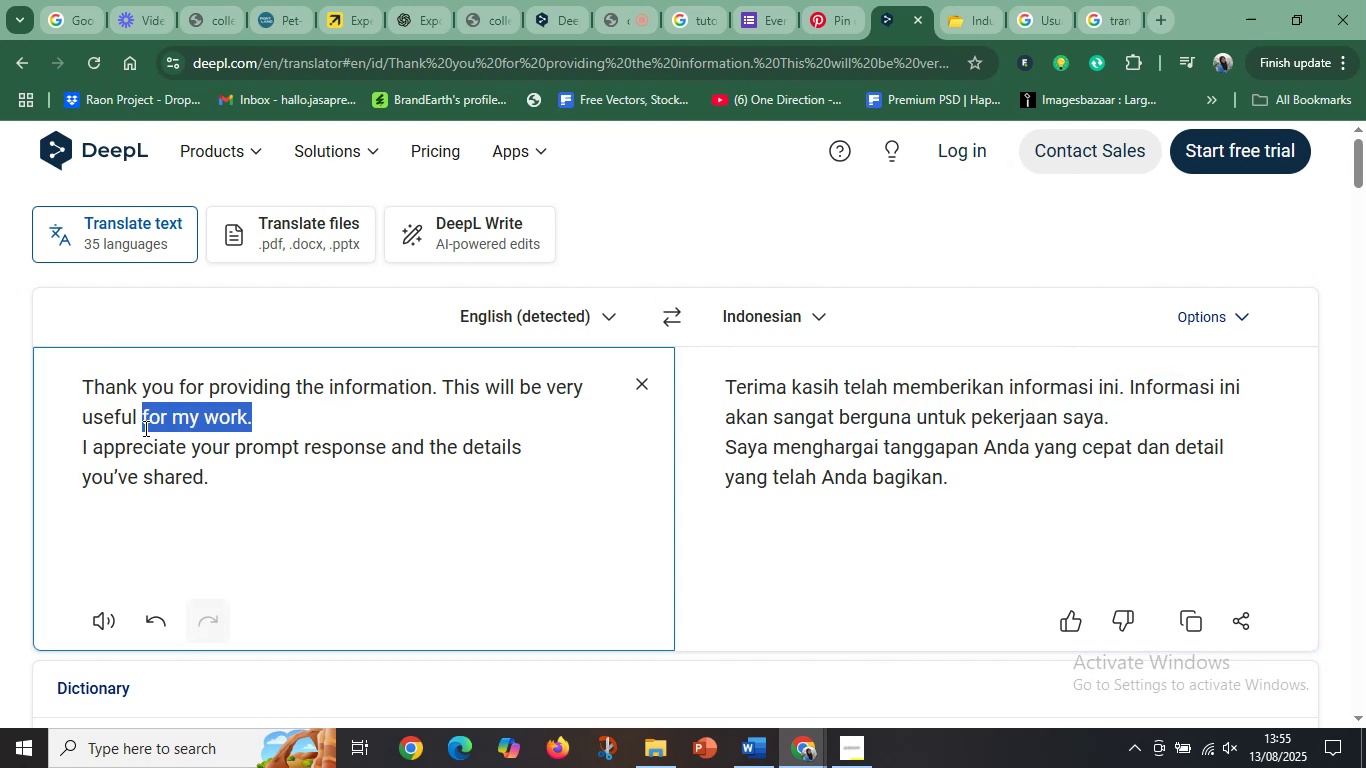 
key(Backspace)
 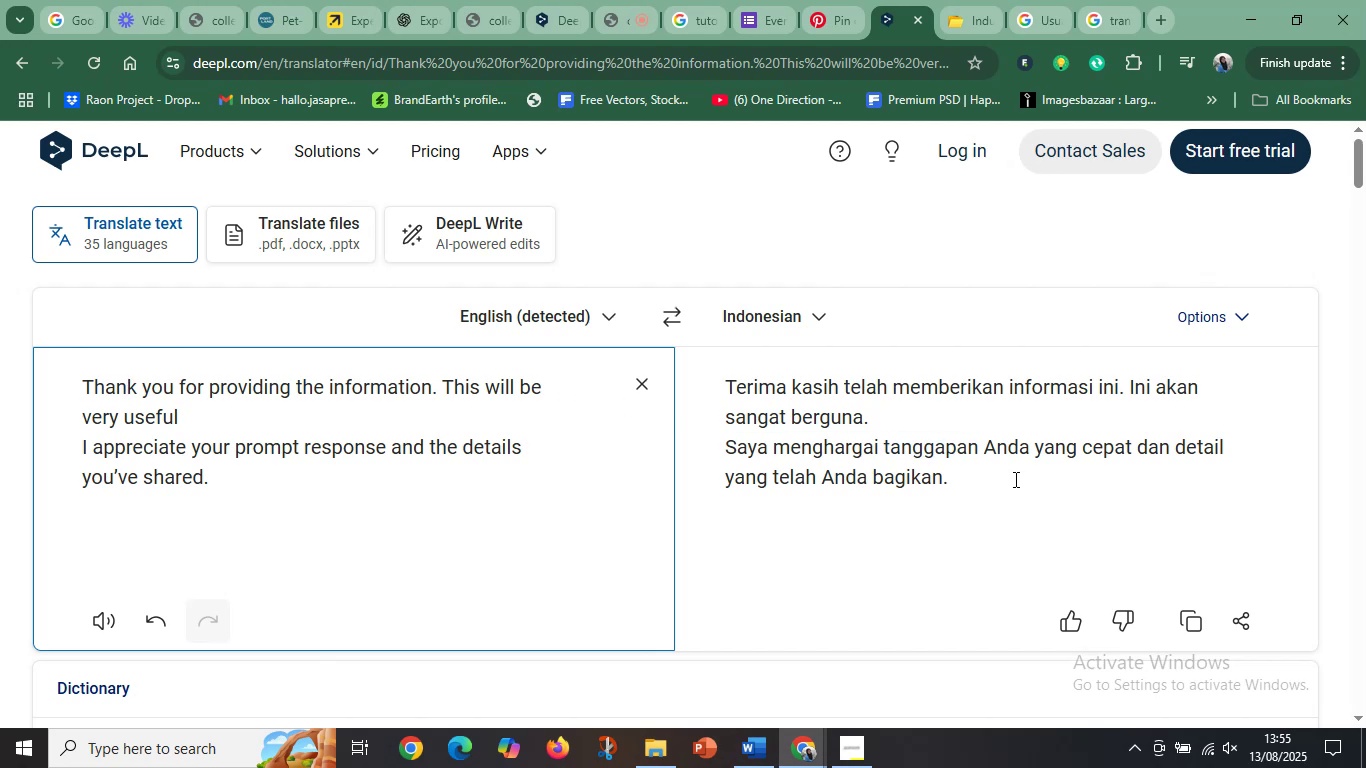 
wait(8.0)
 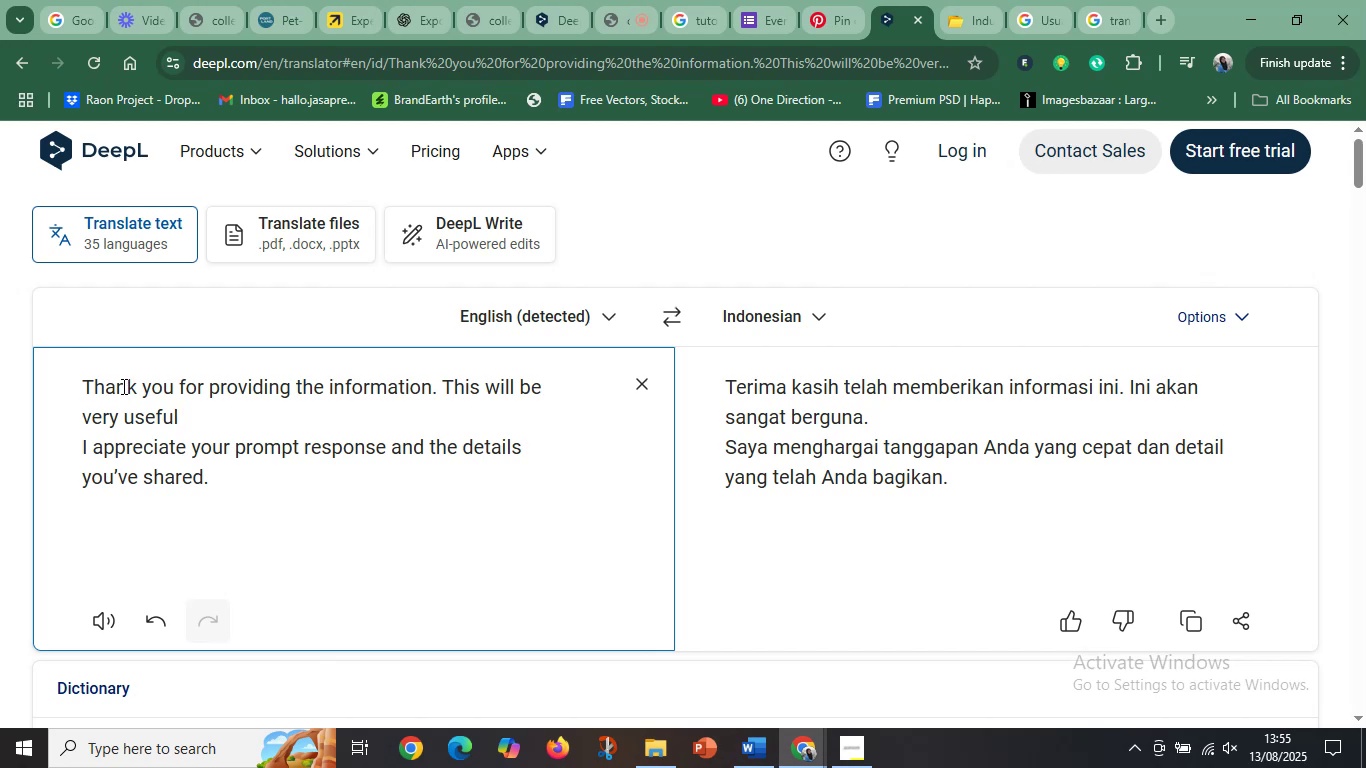 
left_click([812, 464])
 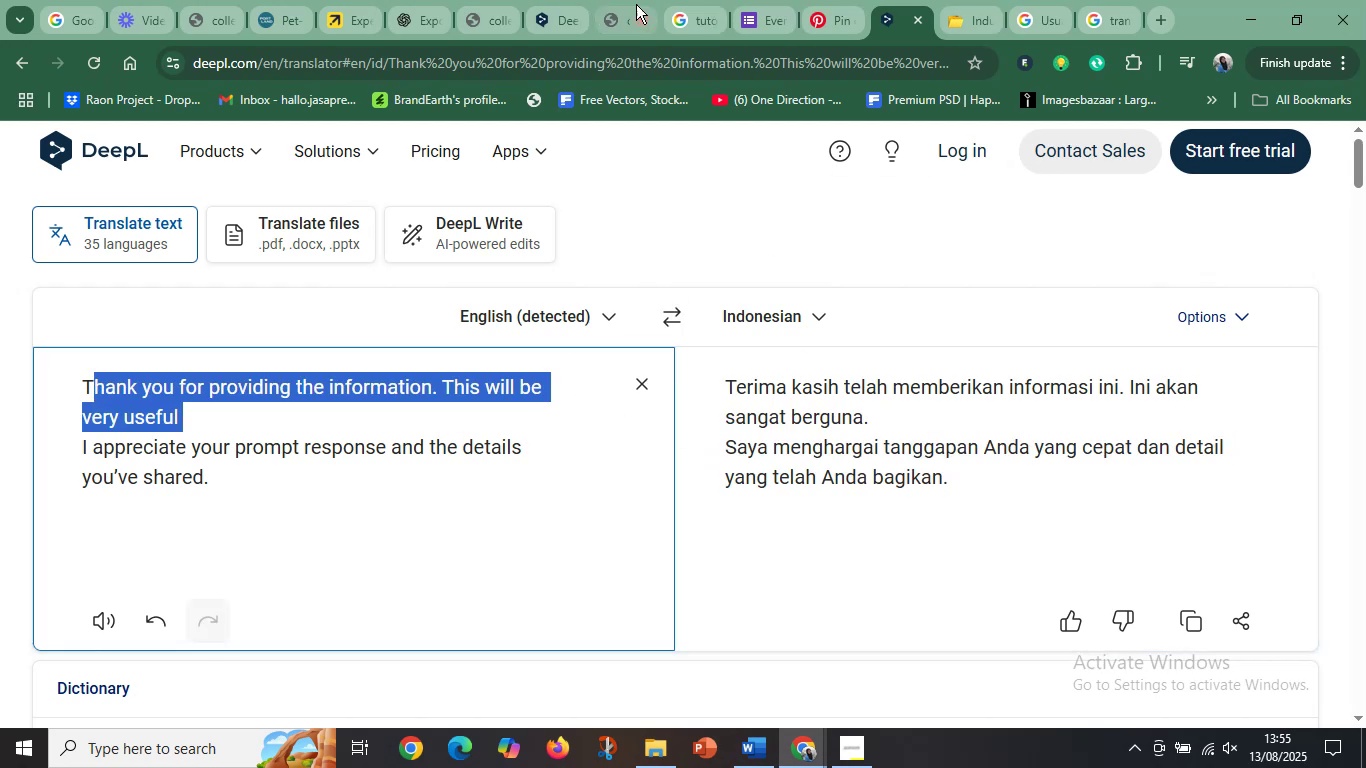 
left_click([554, 15])
 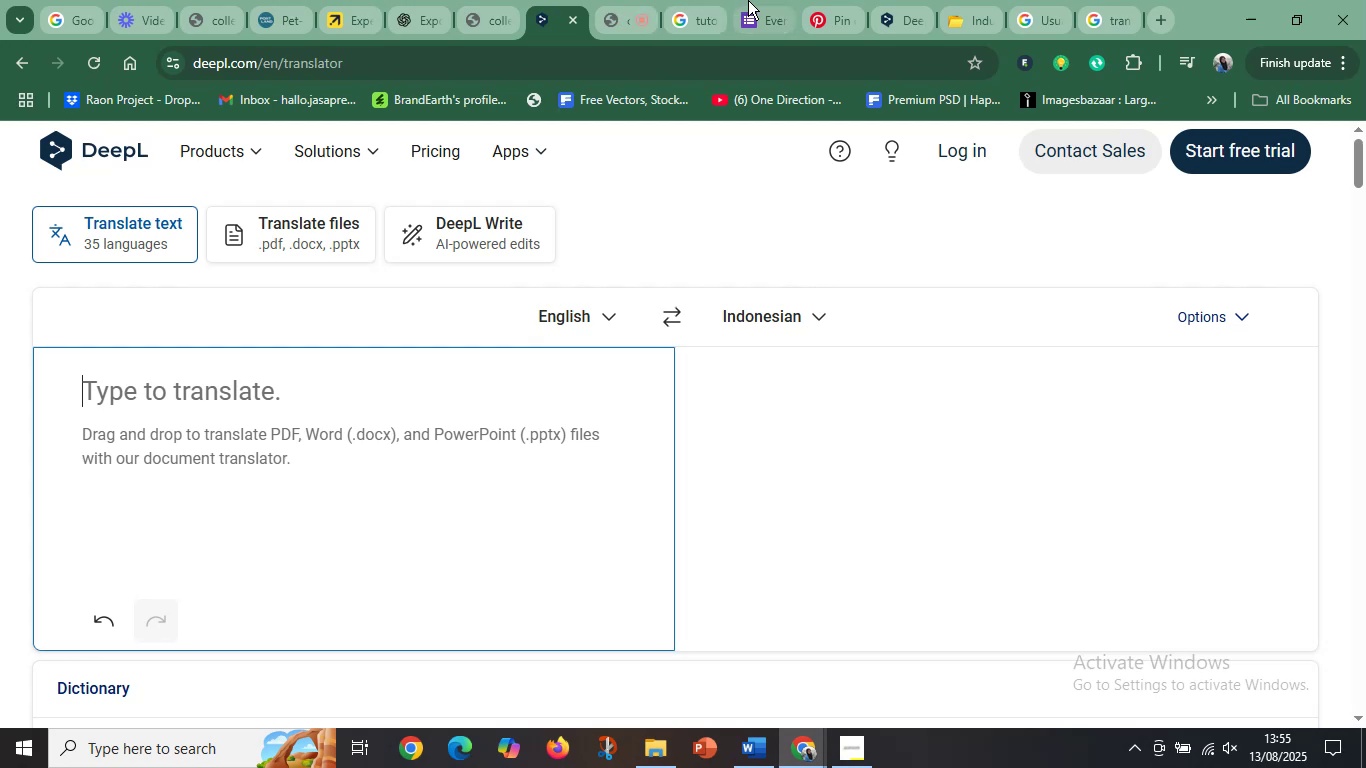 
left_click([754, 0])
 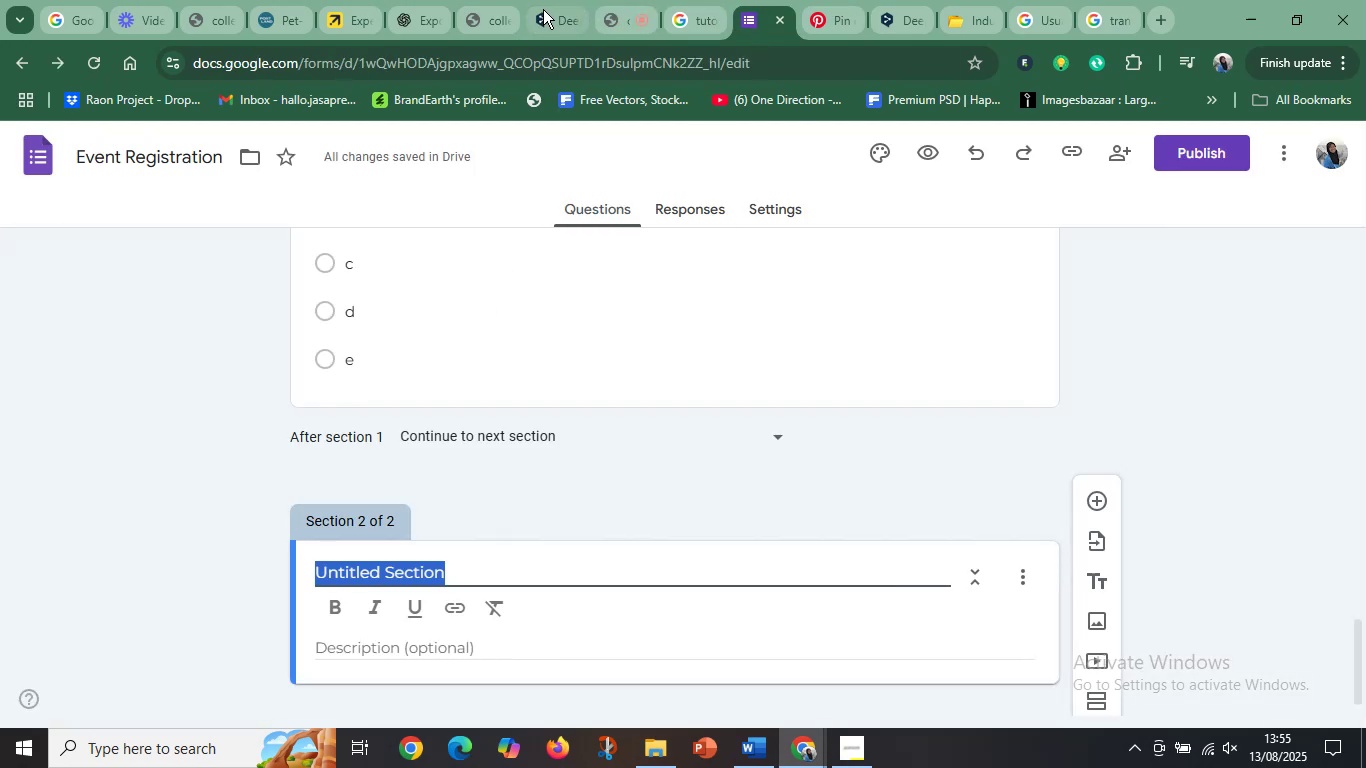 
left_click([412, 10])
 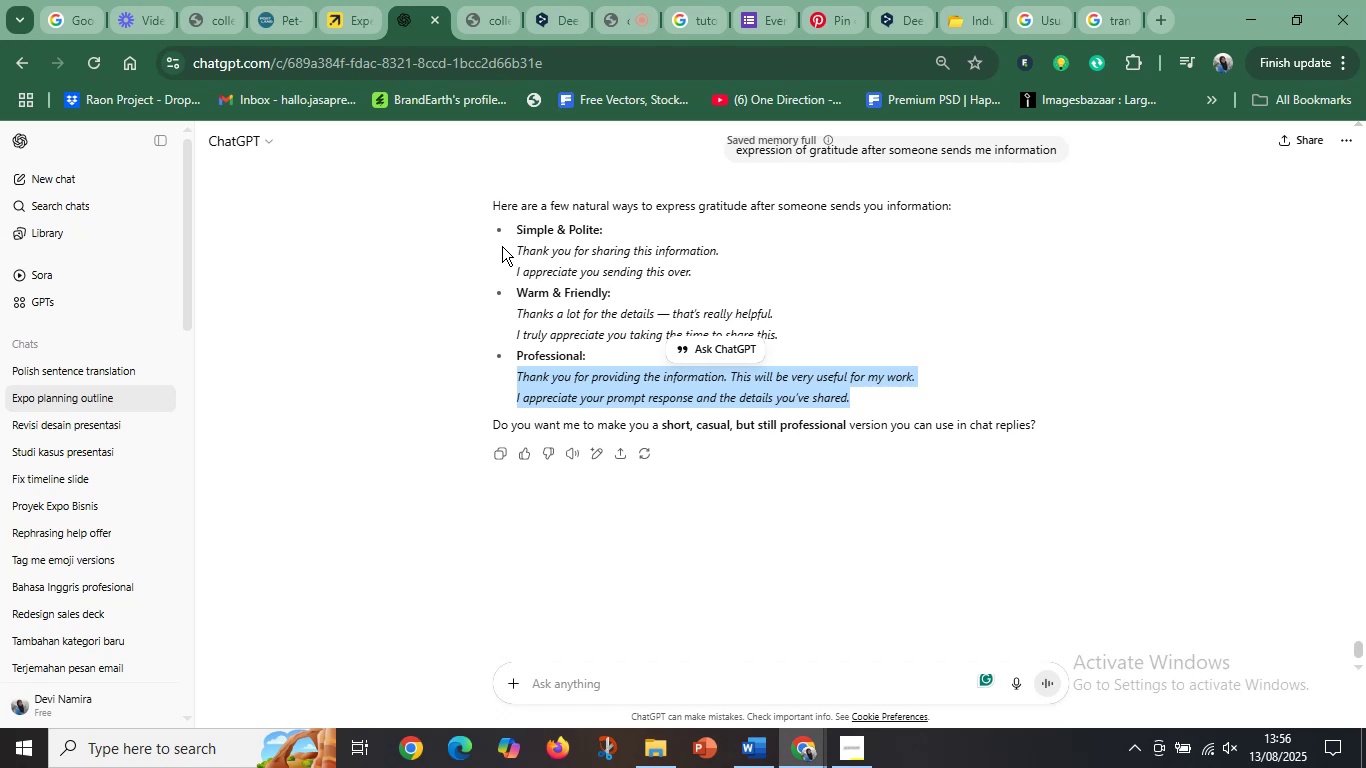 
wait(7.56)
 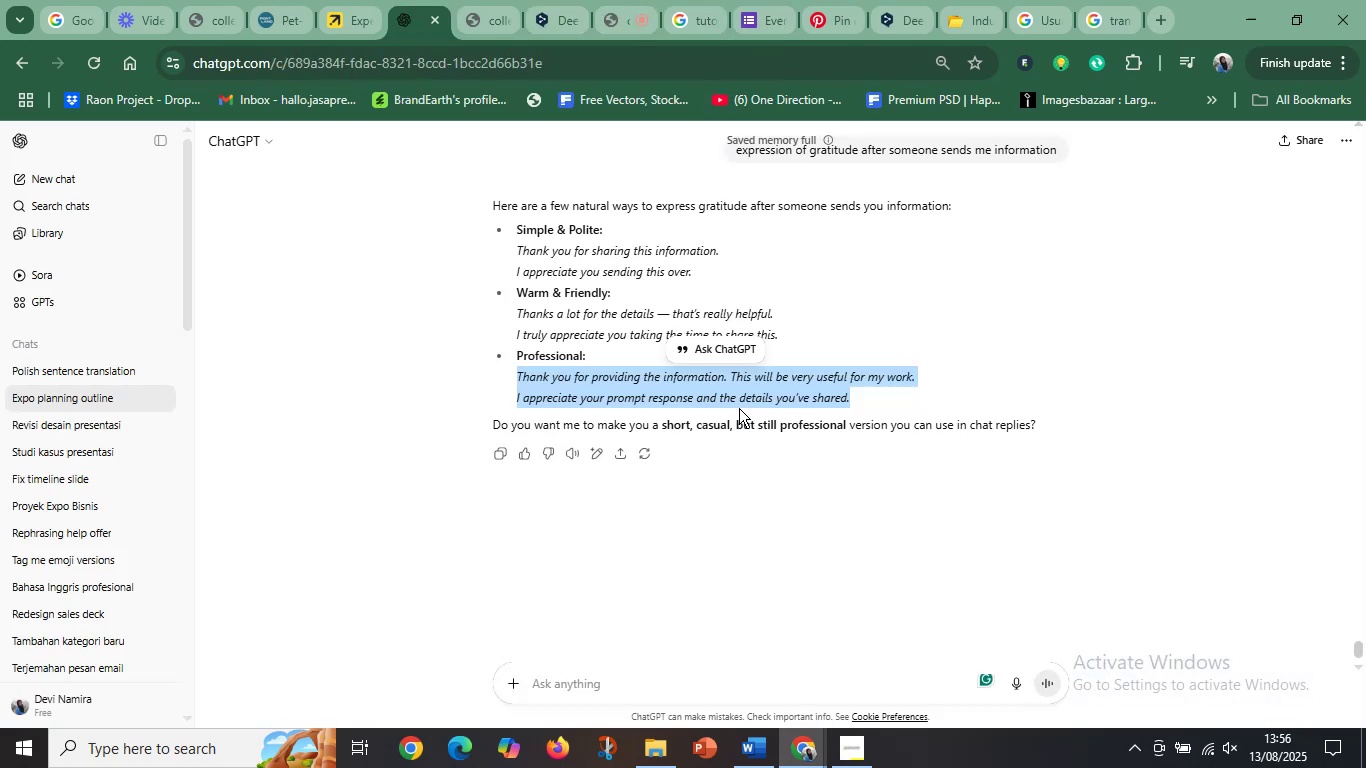 
key(Control+C)
 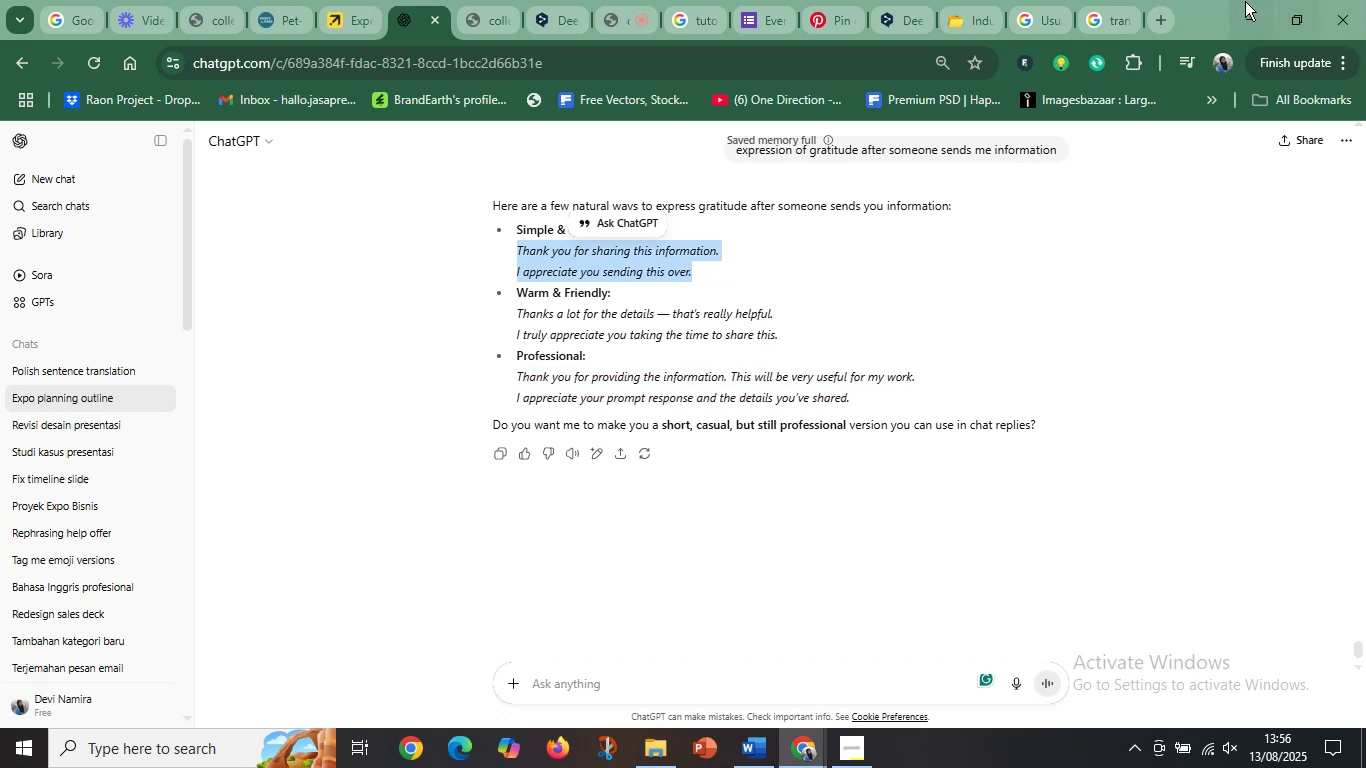 
left_click([1234, 1])
 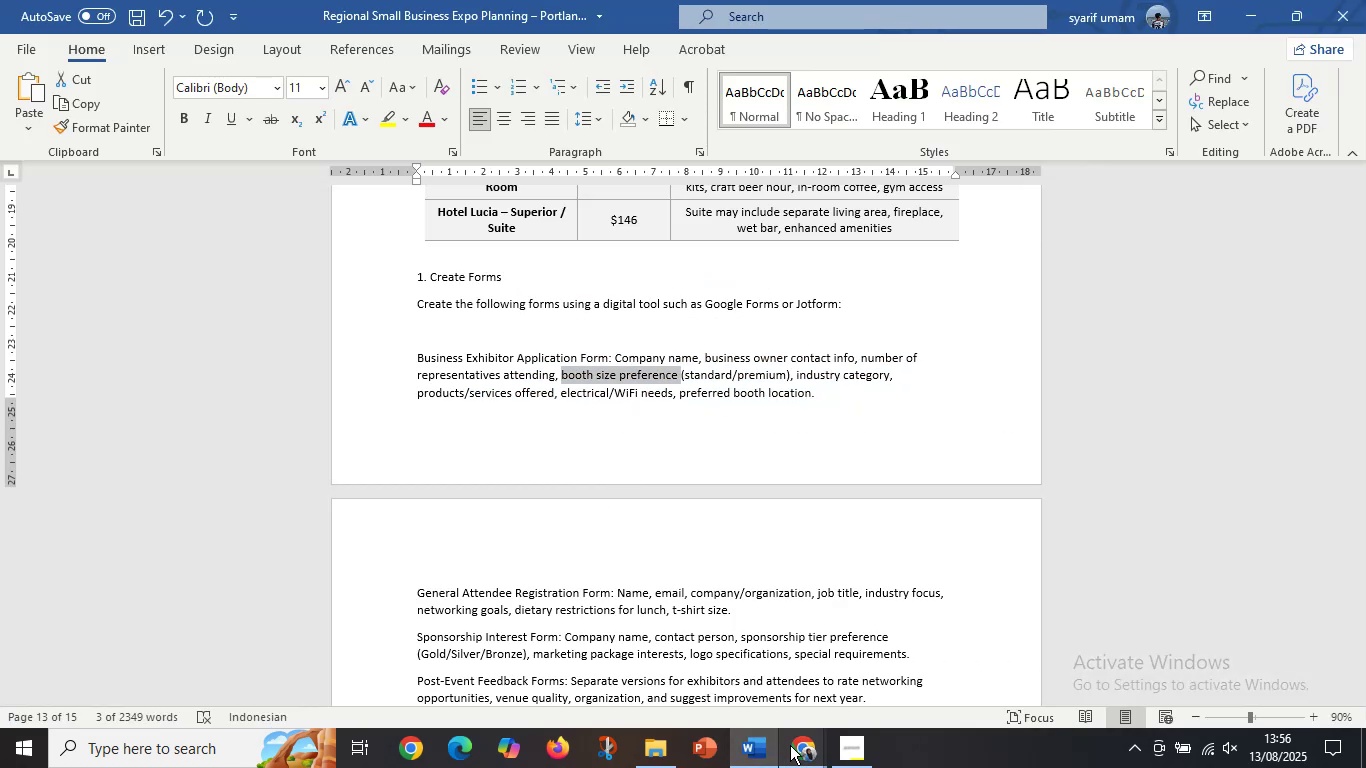 
left_click([737, 675])
 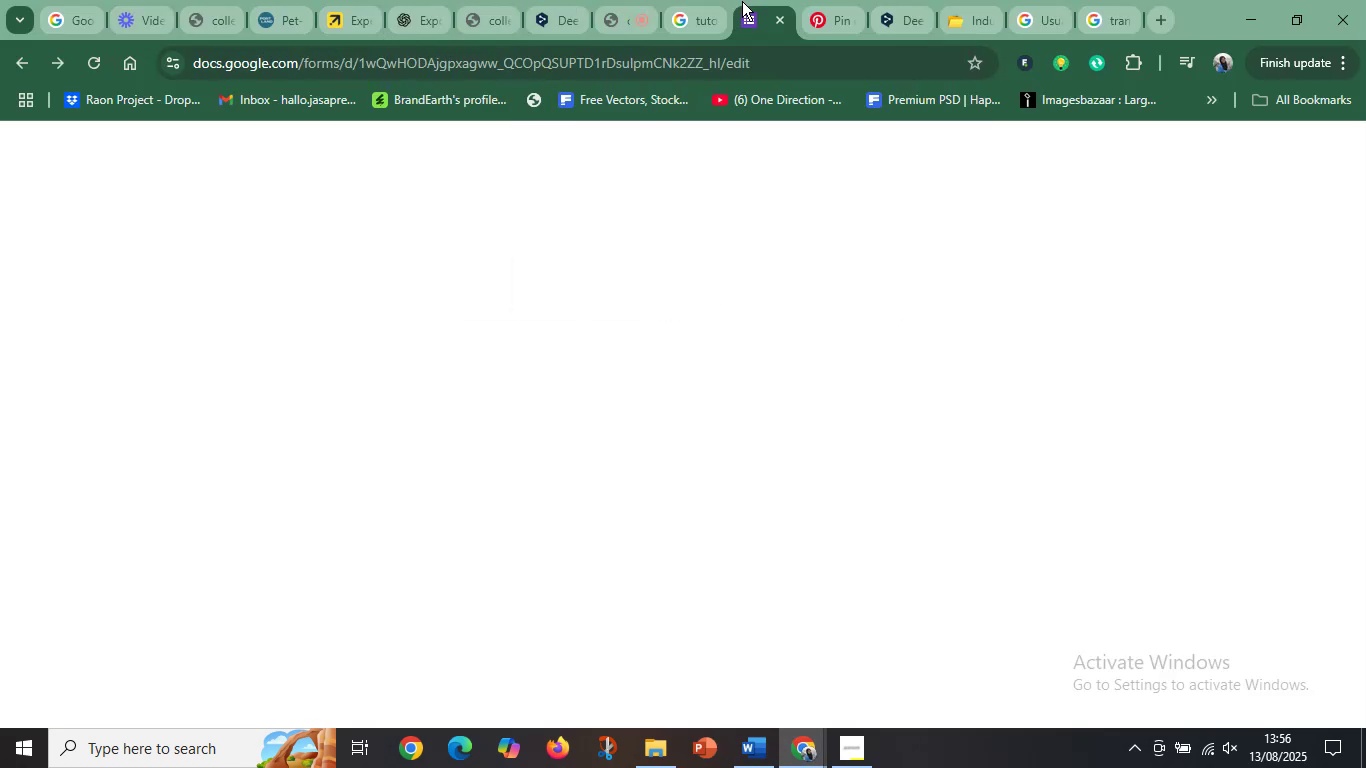 
key(Control+V)
 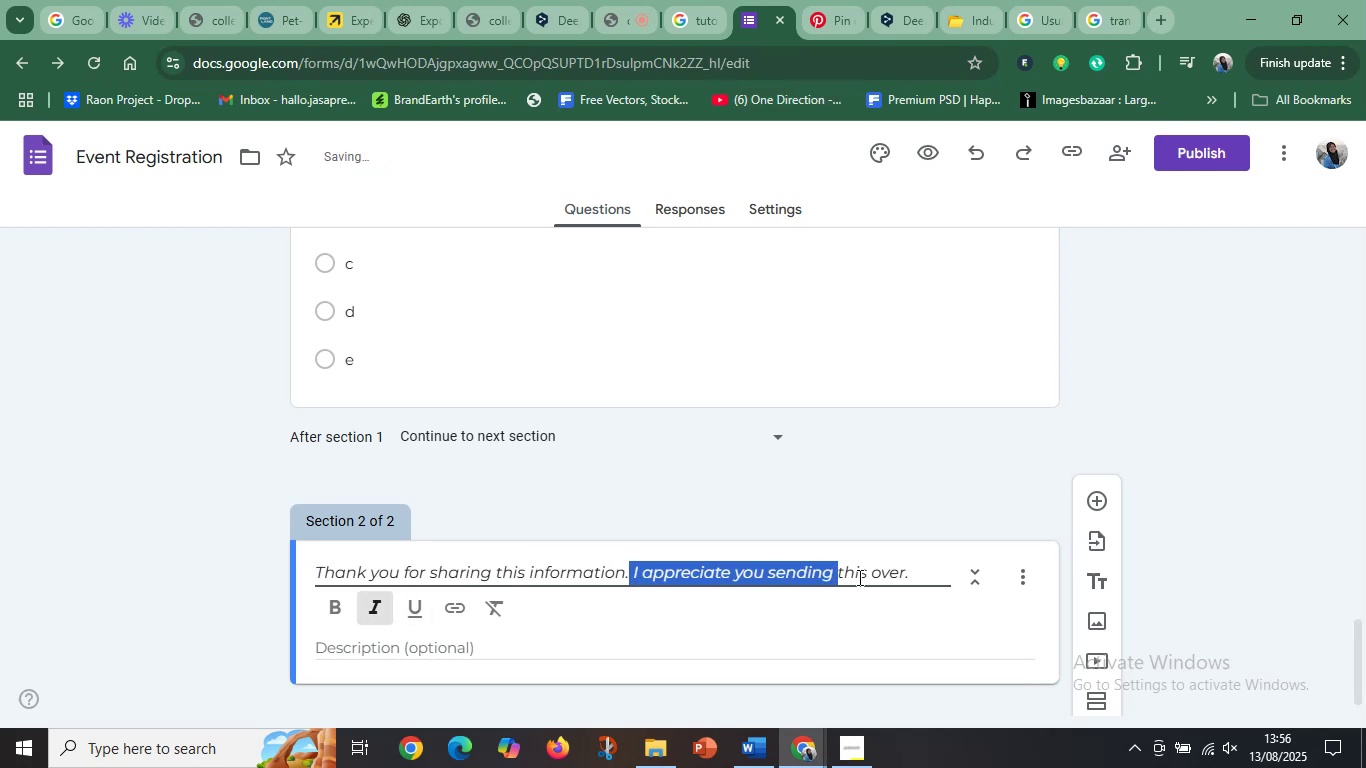 
key(Control+X)
 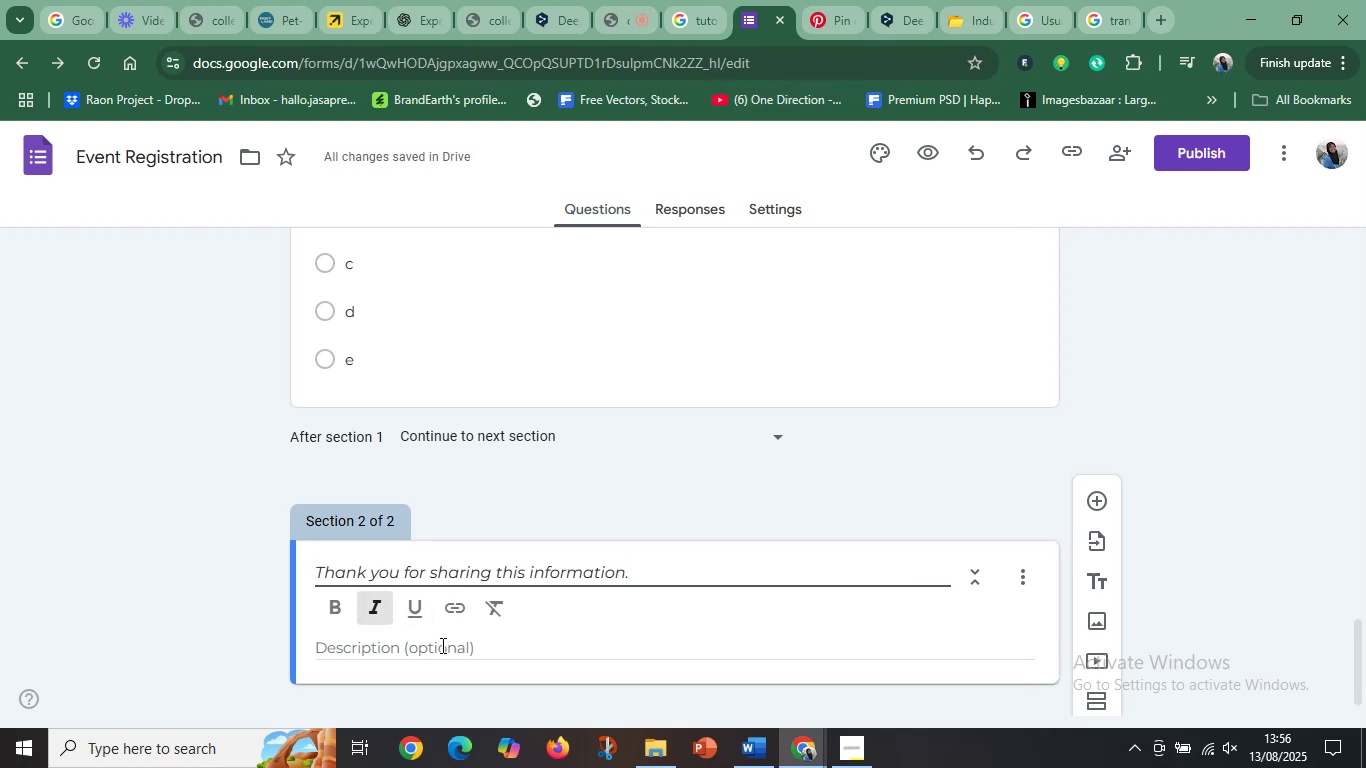 
left_click([441, 648])
 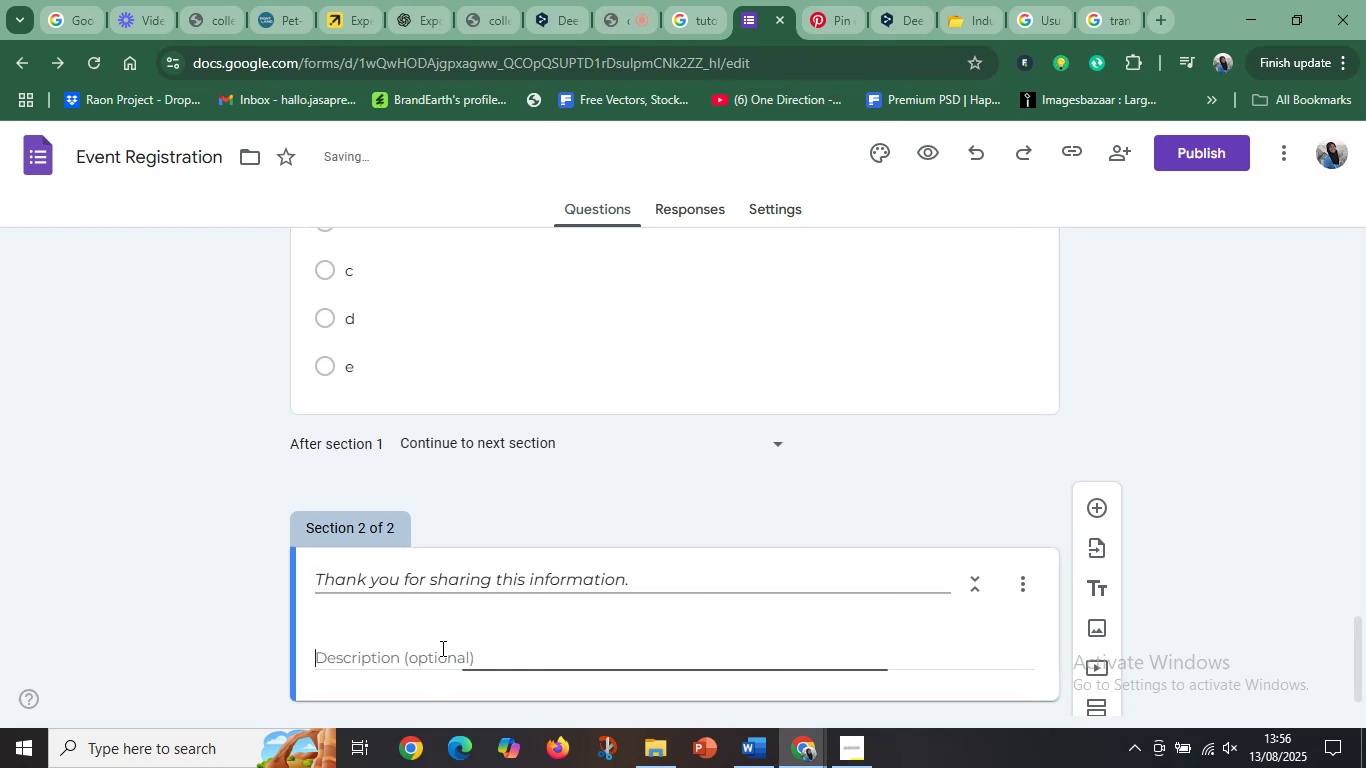 
key(Control+V)
 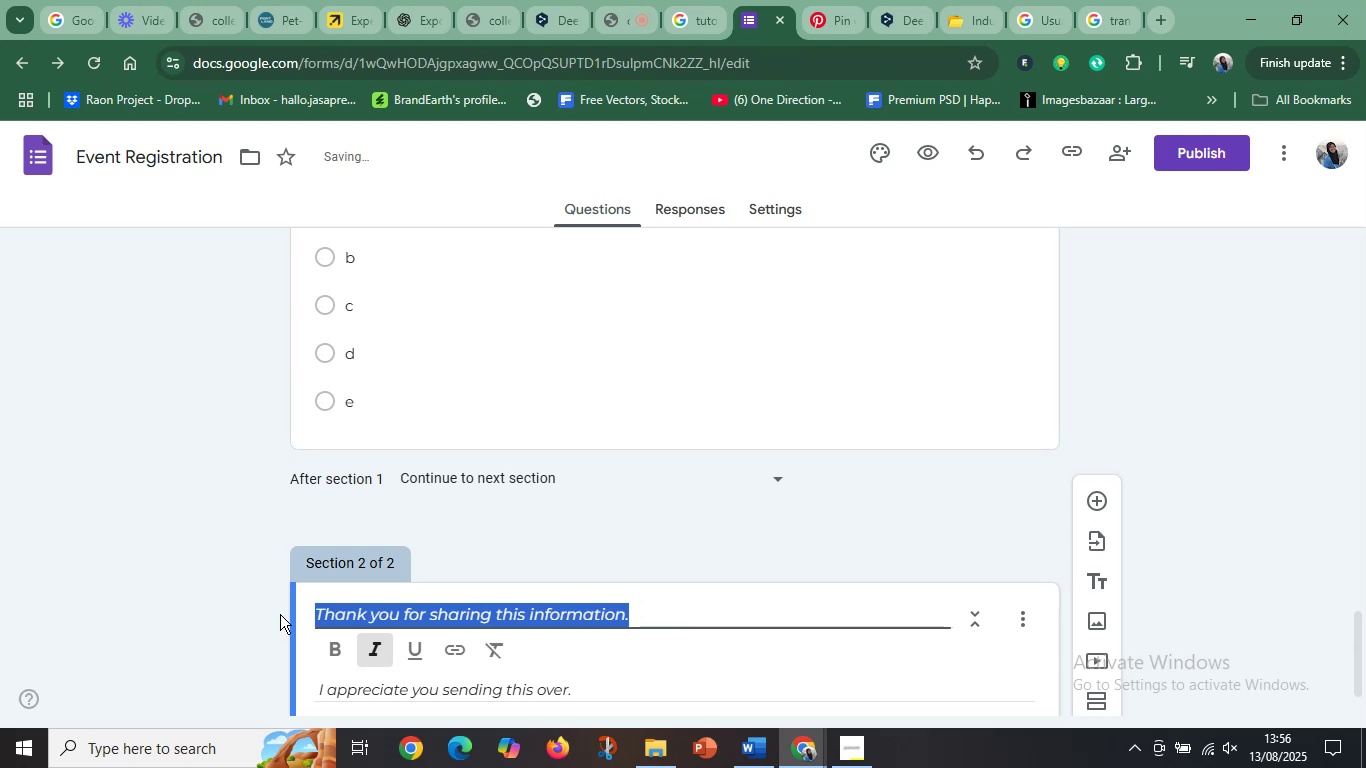 
left_click([334, 648])
 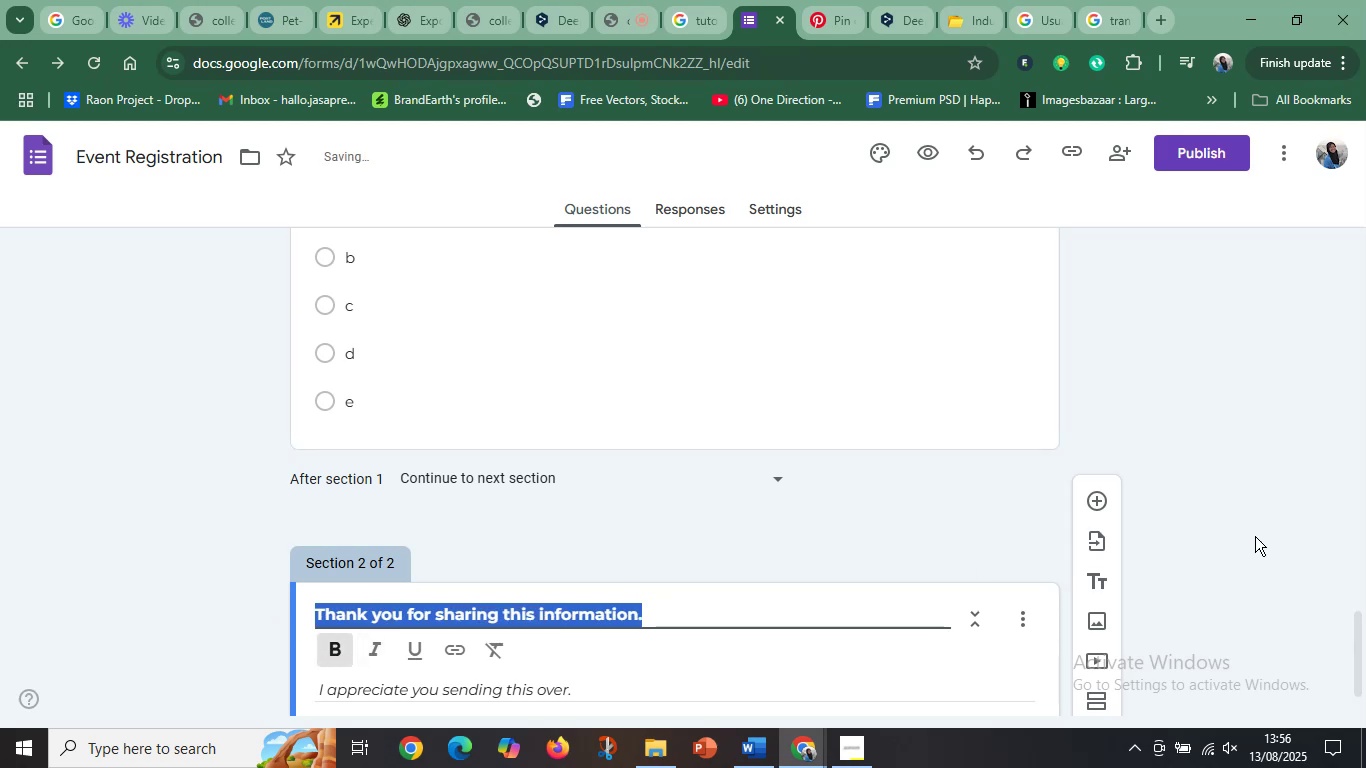 
scroll: coordinate [856, 587], scroll_direction: down, amount: 6.0
 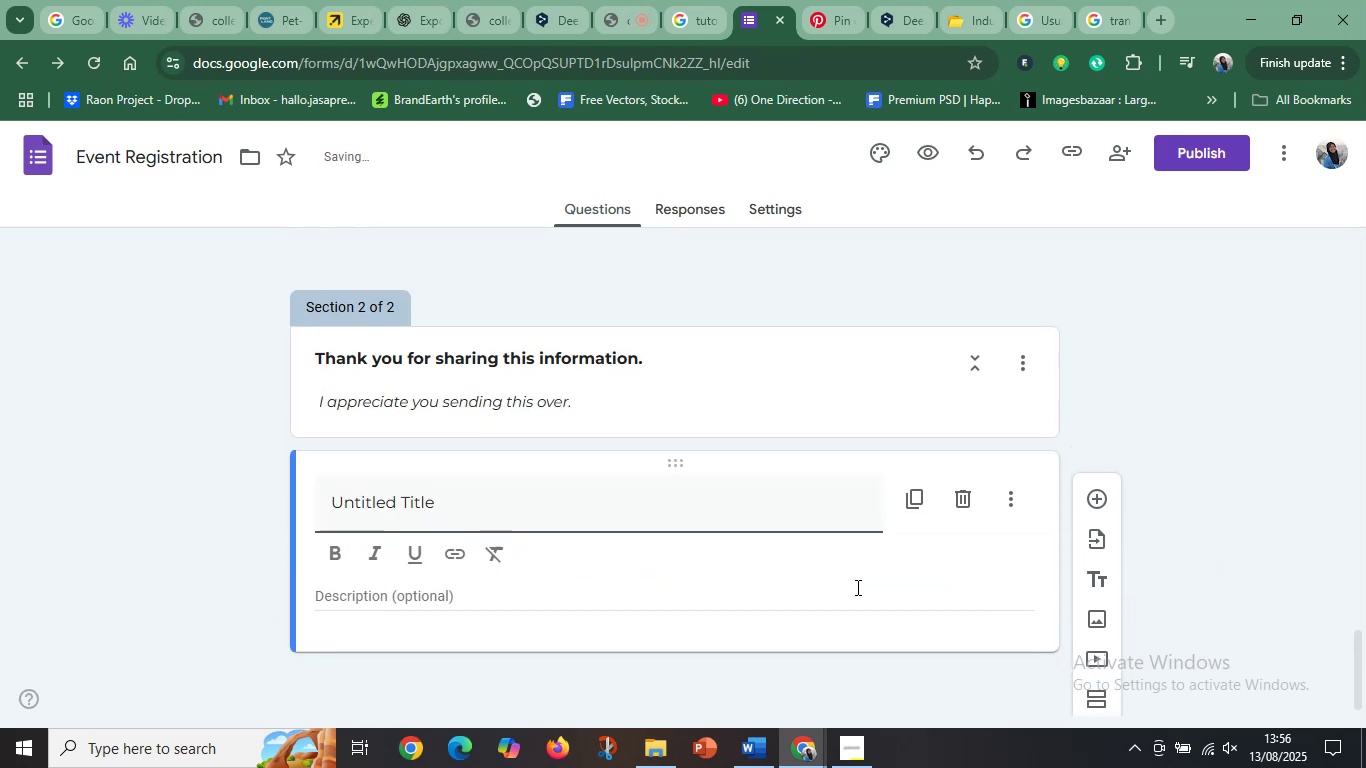 
key(Control+Z)
 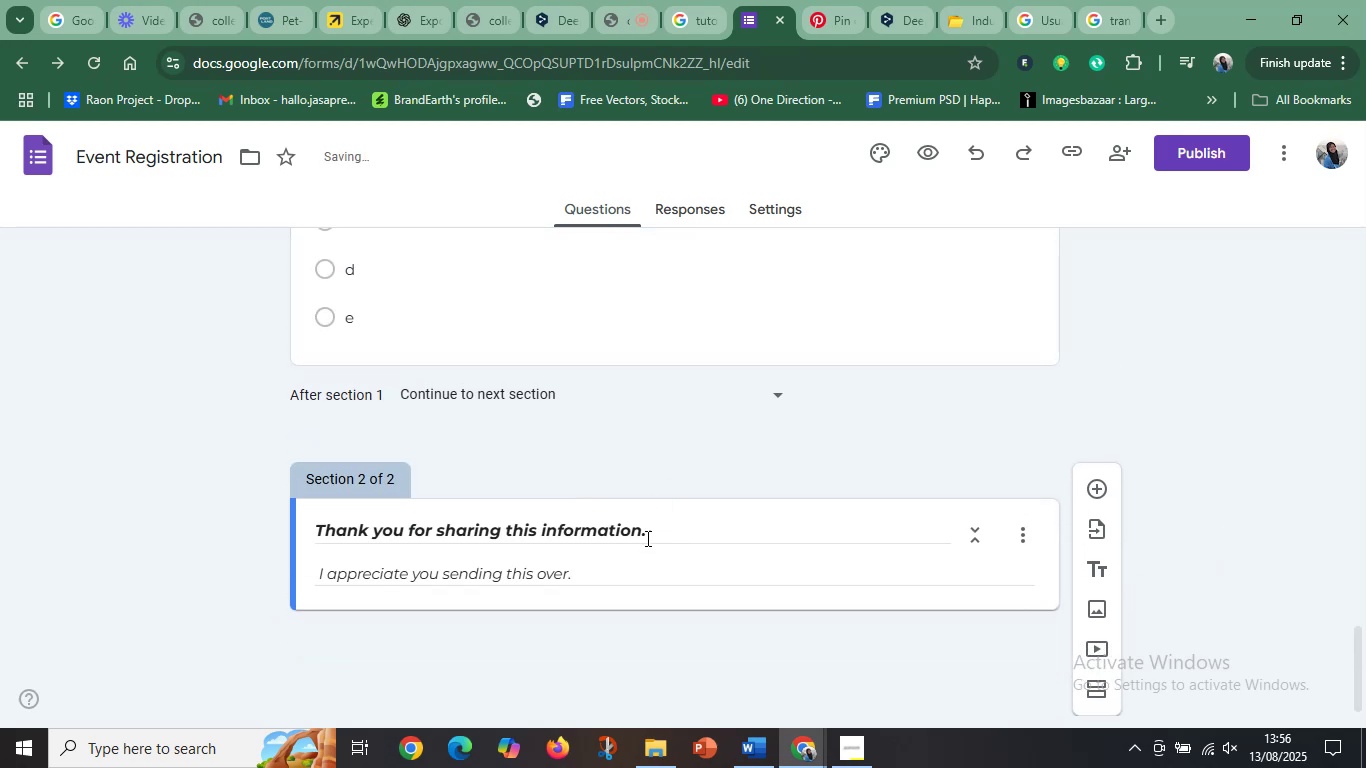 
left_click([646, 540])
 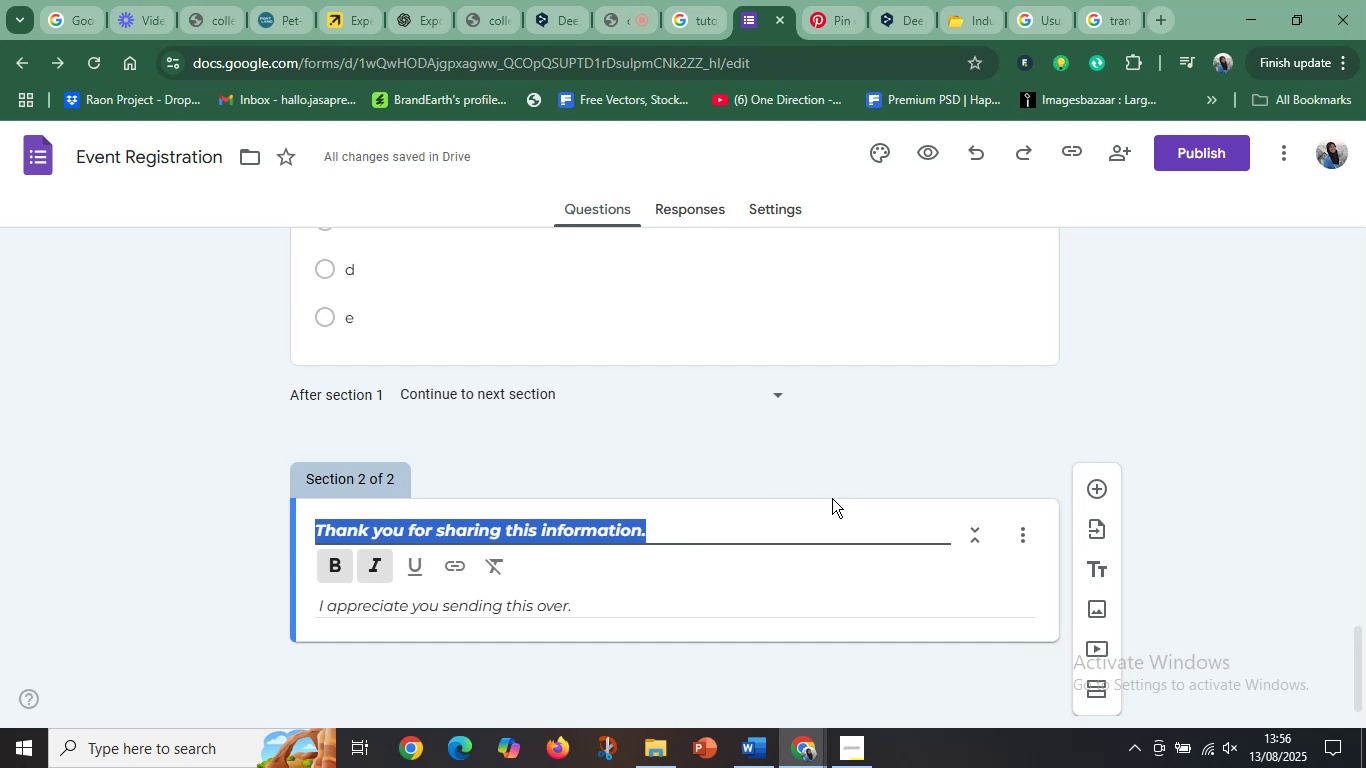 
wait(7.43)
 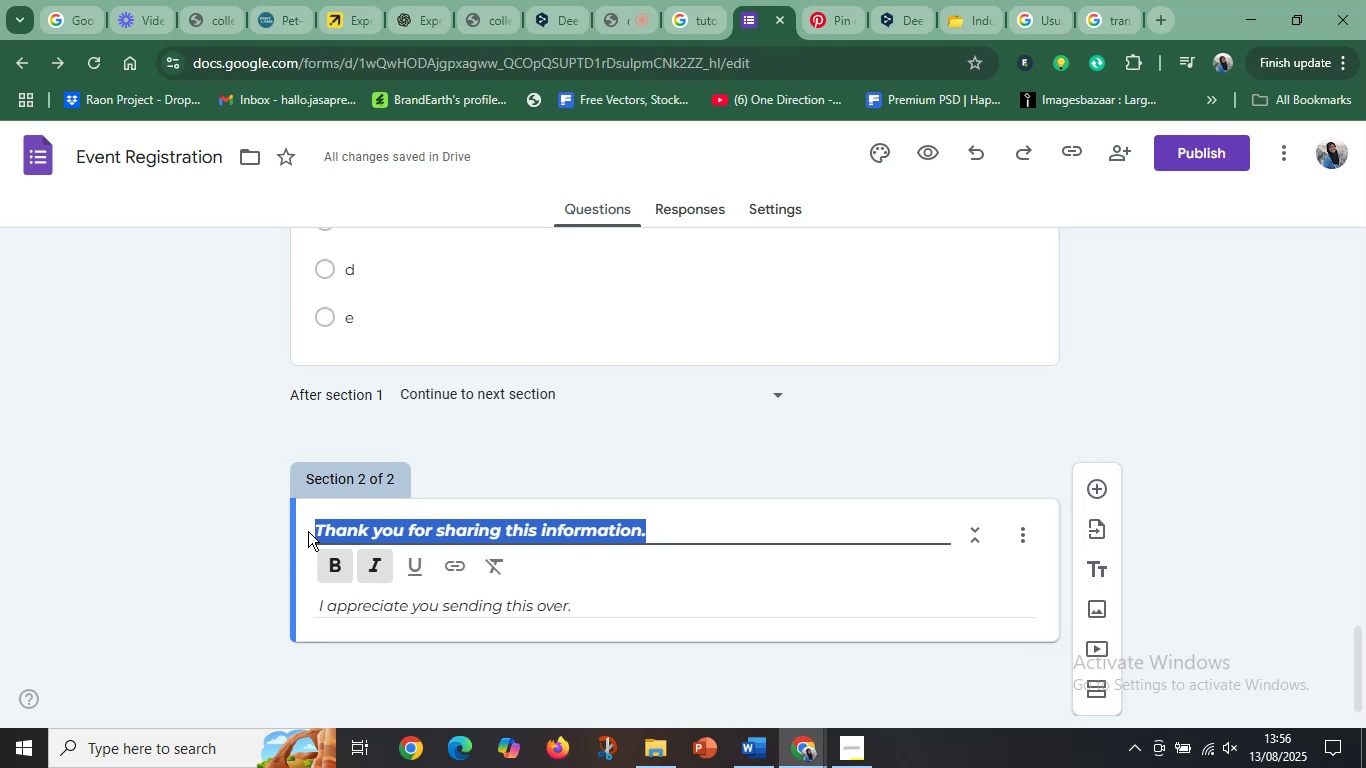 
left_click([389, 566])
 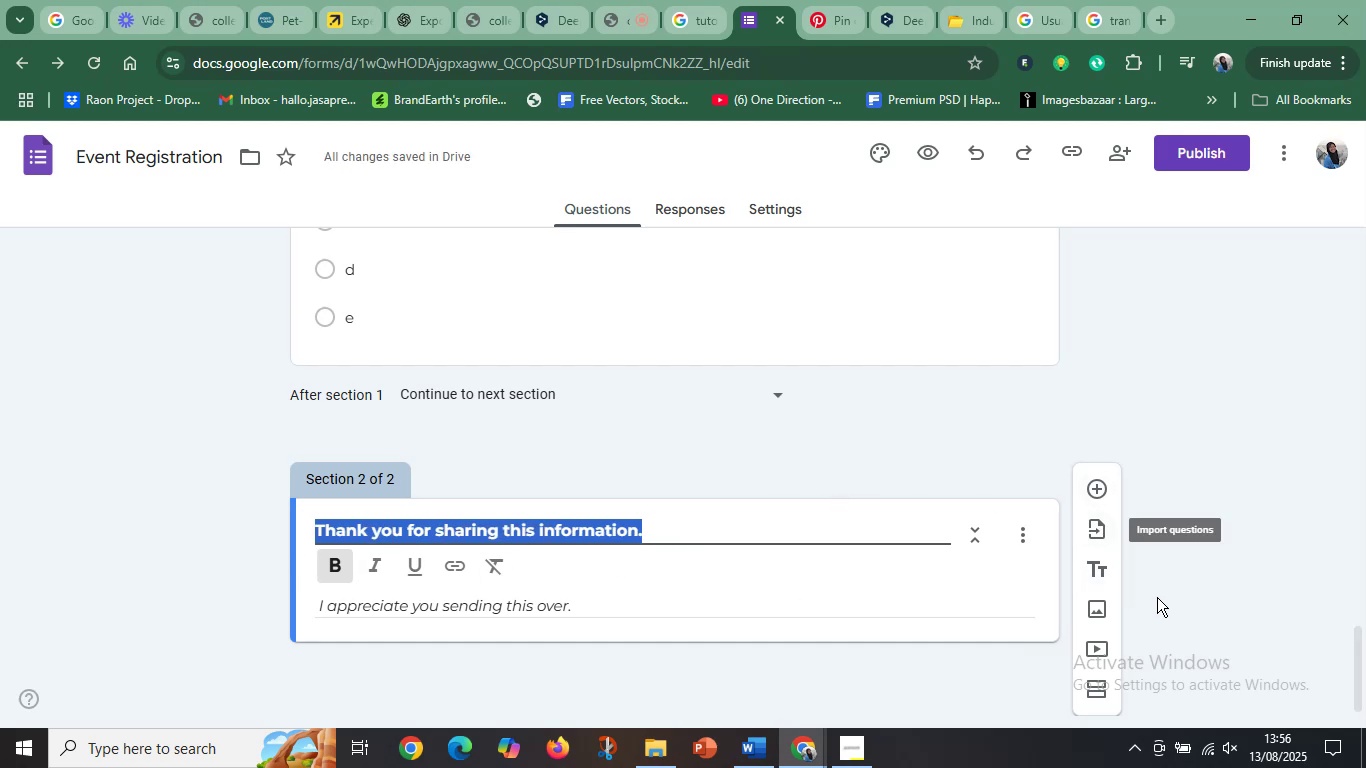 
left_click([1174, 345])
 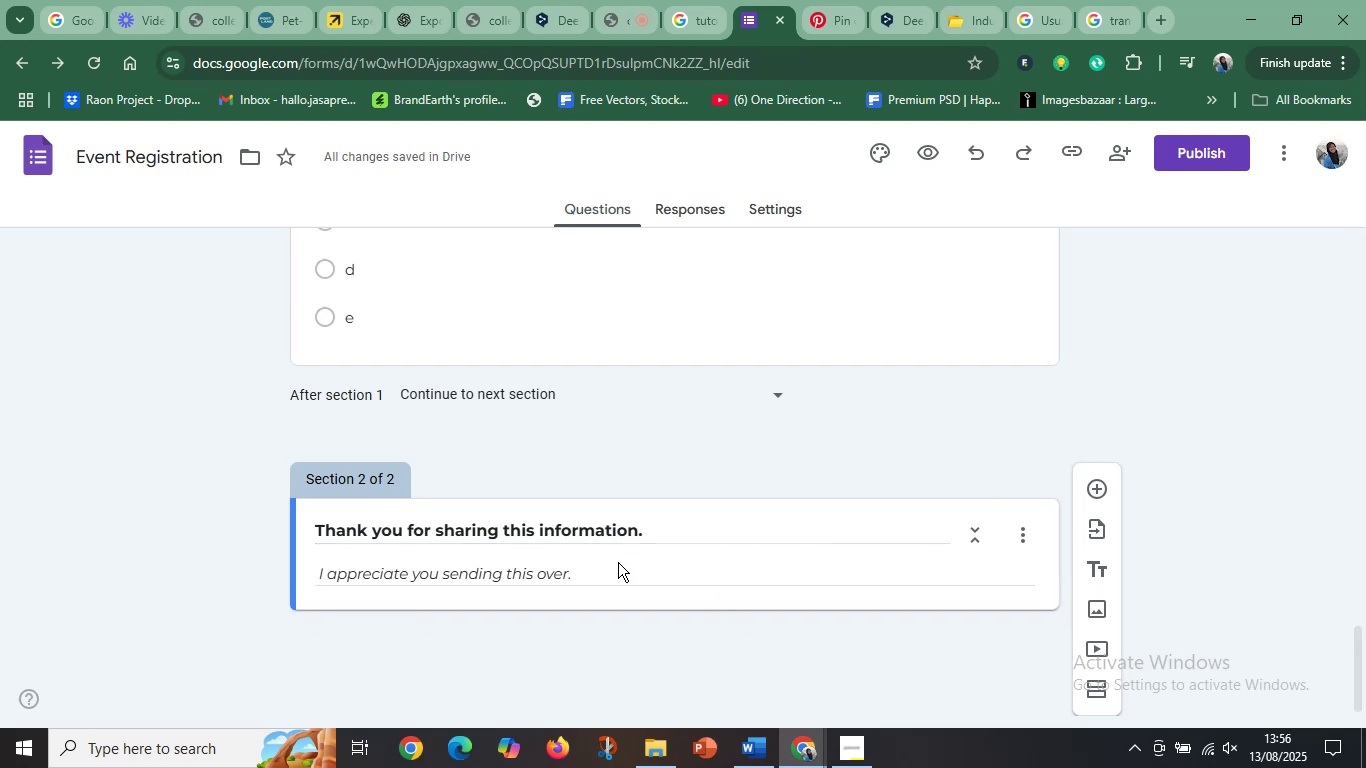 
left_click([618, 563])
 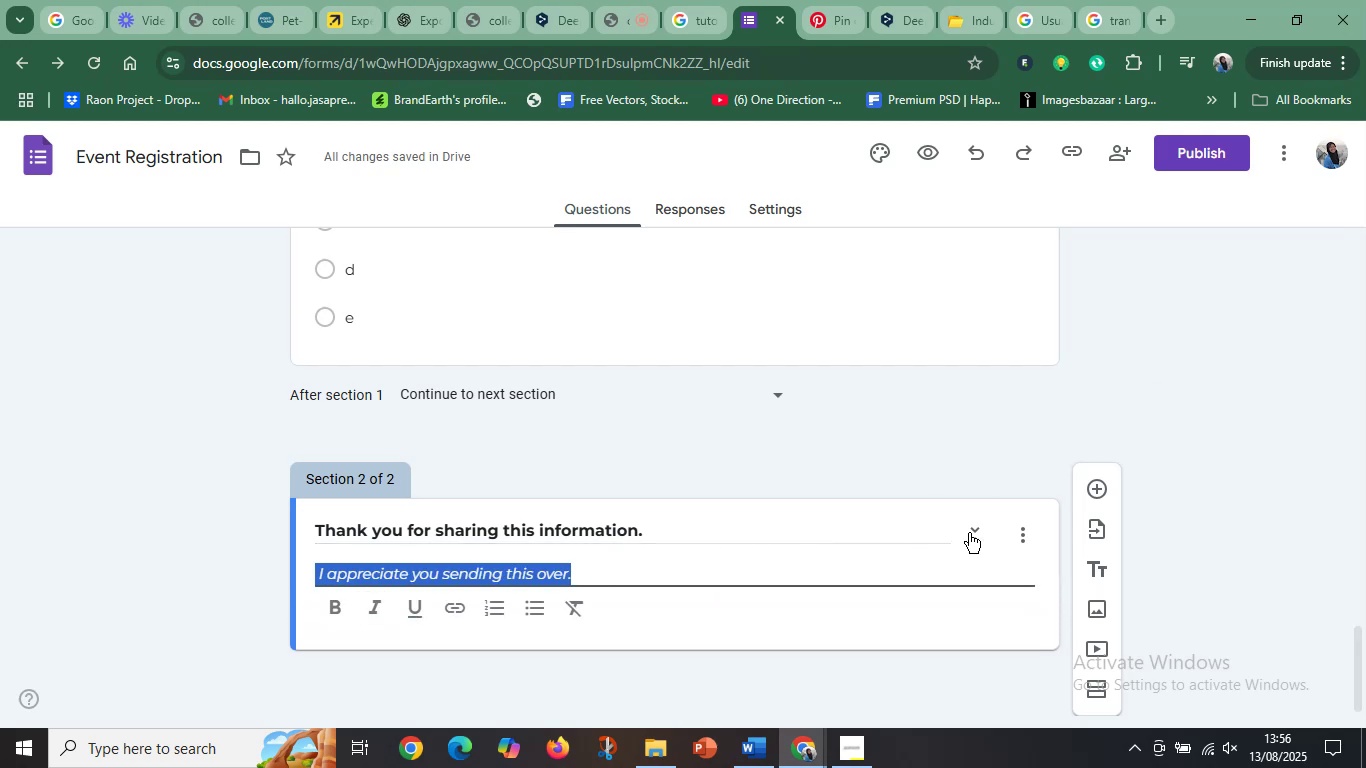 
left_click([977, 533])
 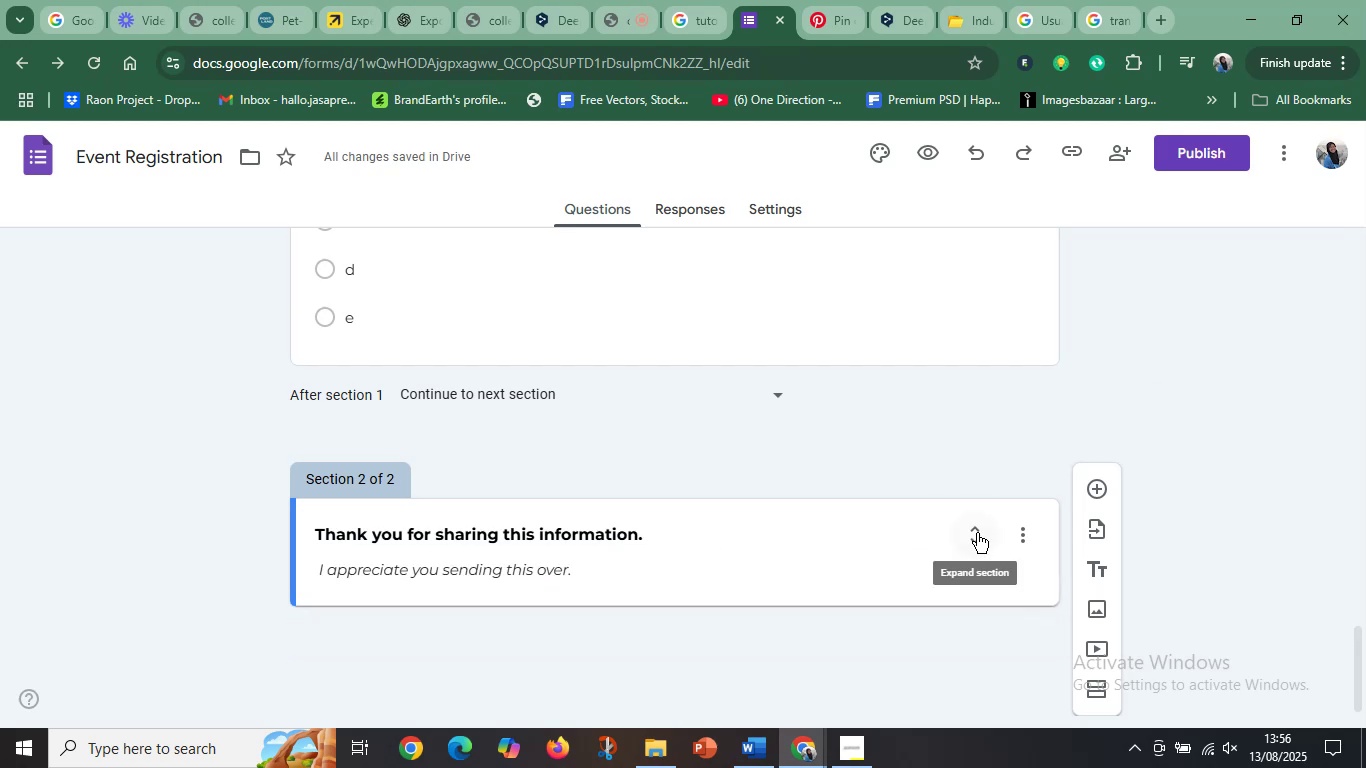 
left_click([977, 533])
 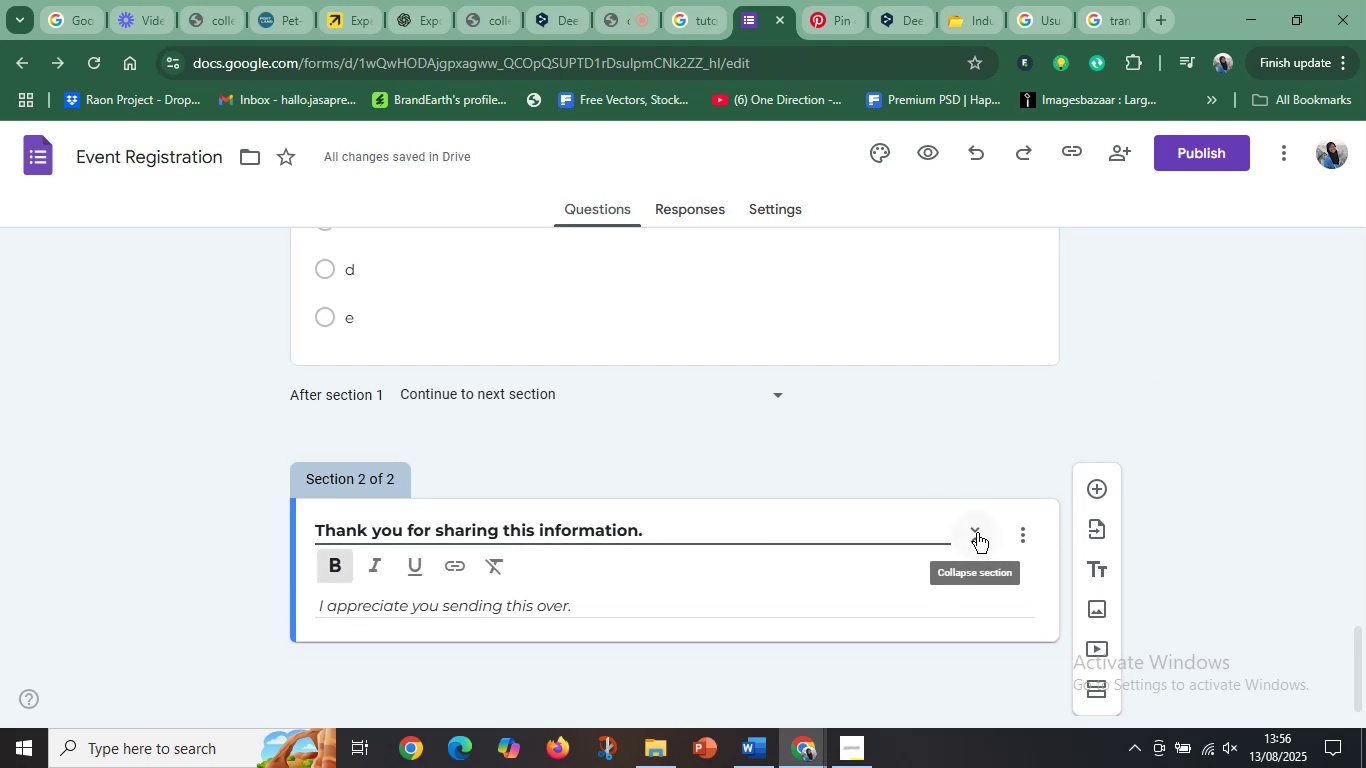 
left_click([977, 533])
 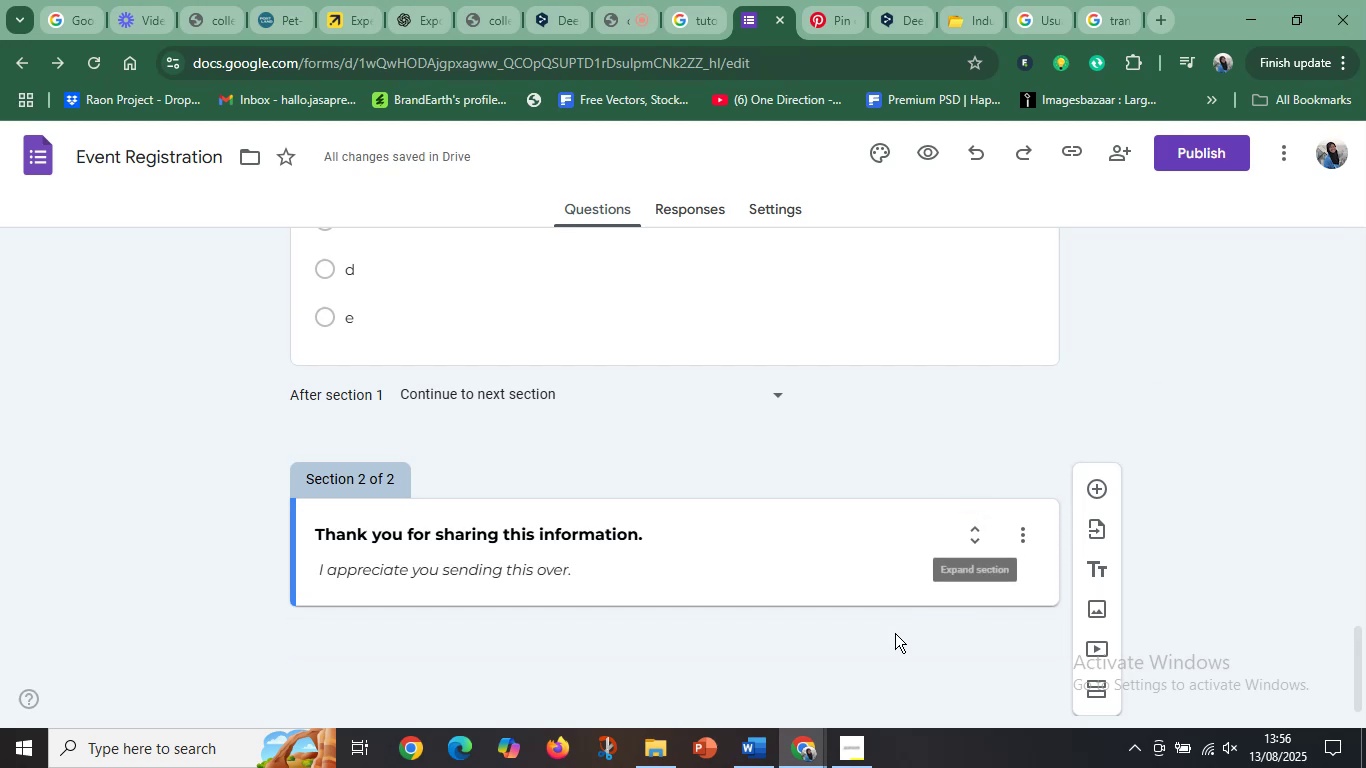 
left_click([859, 636])
 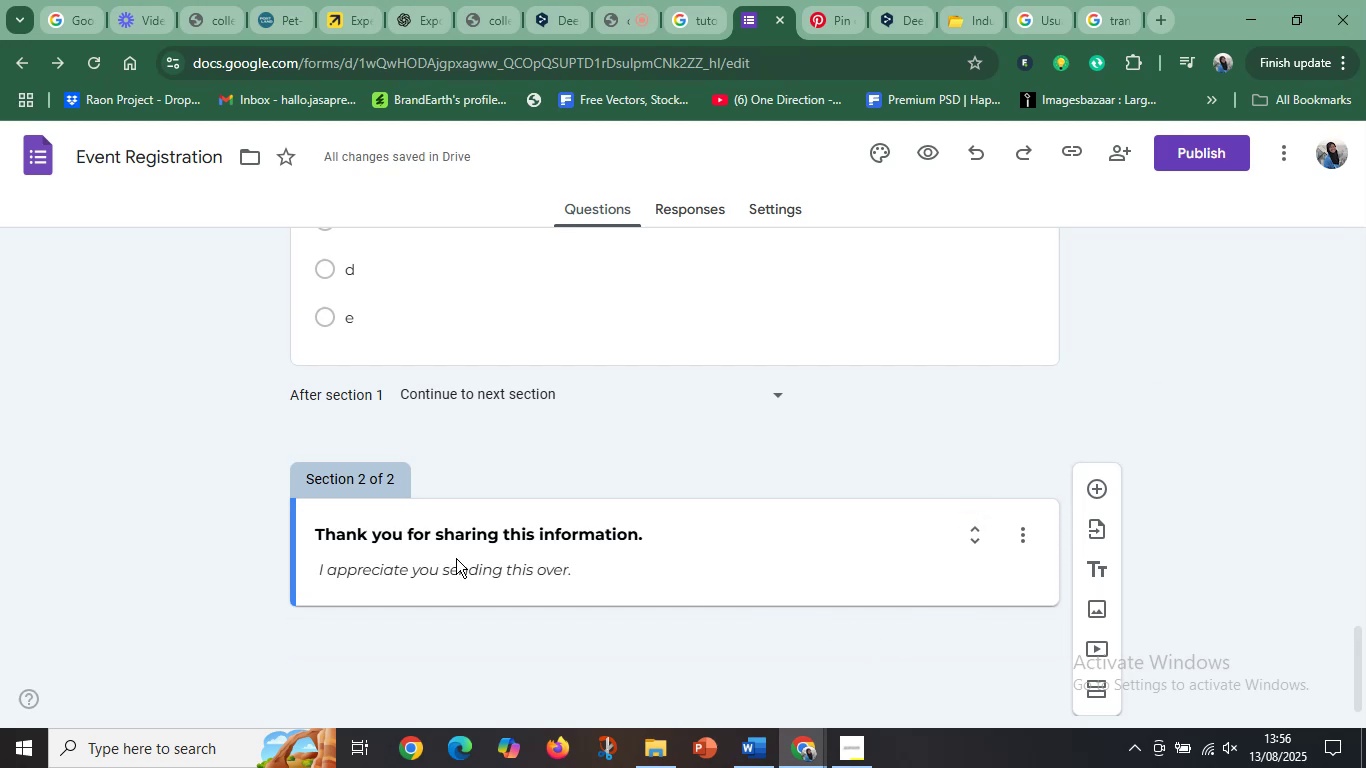 
left_click([500, 565])
 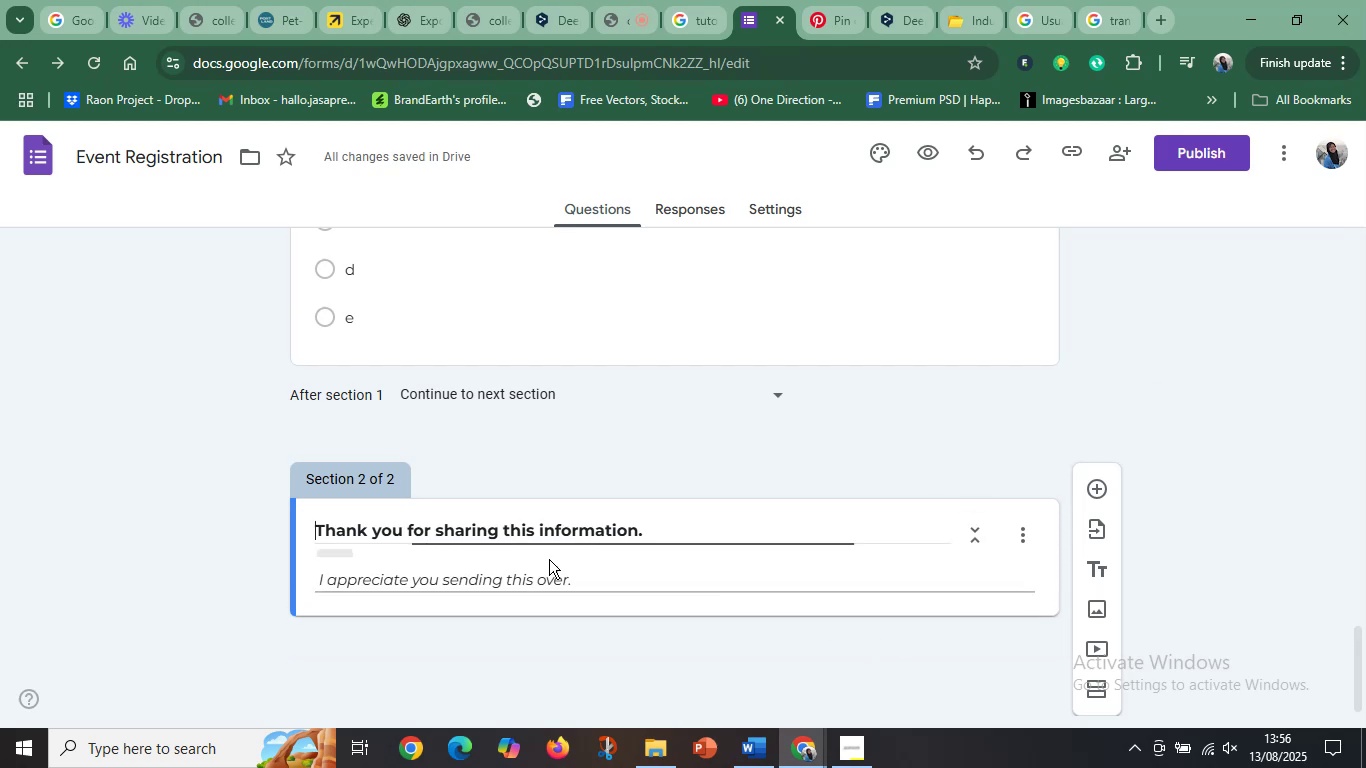 
scroll: coordinate [589, 554], scroll_direction: up, amount: 5.0
 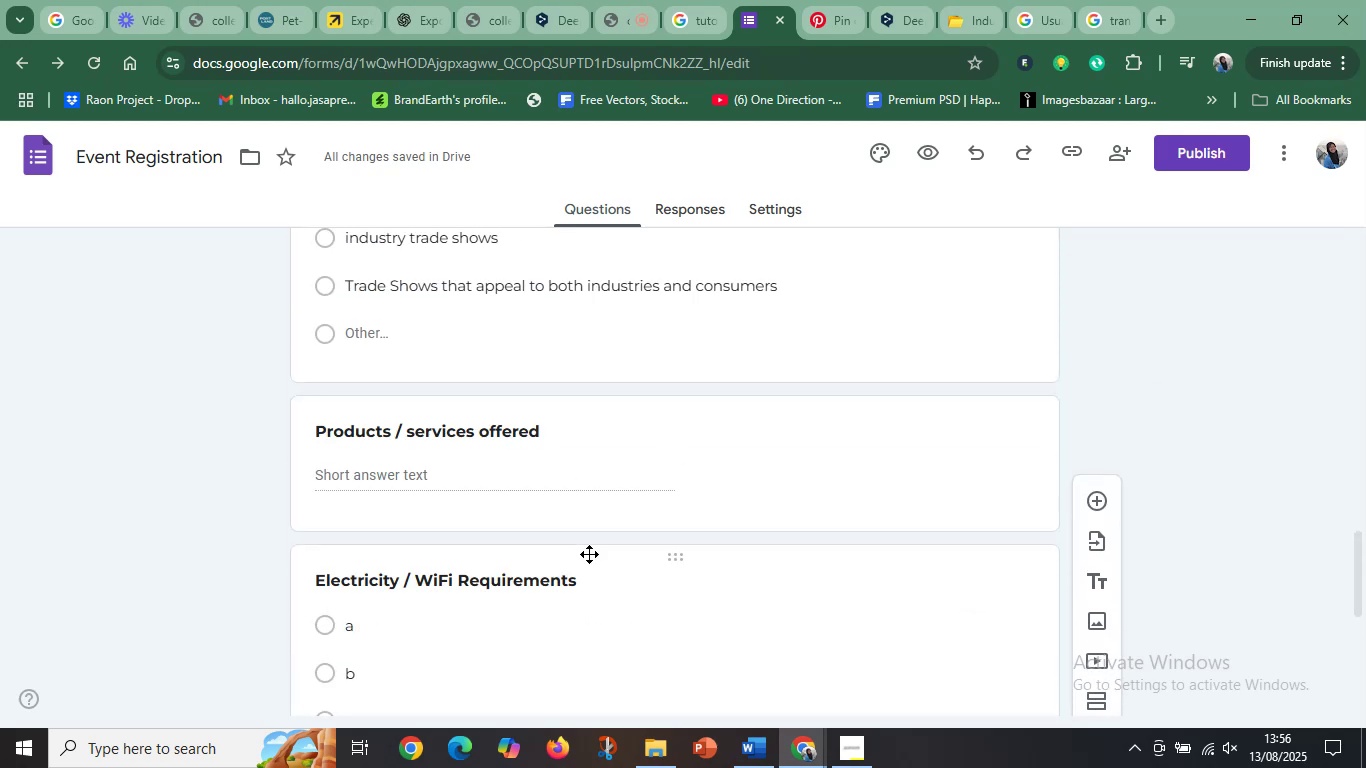 
scroll: coordinate [589, 554], scroll_direction: down, amount: 1.0
 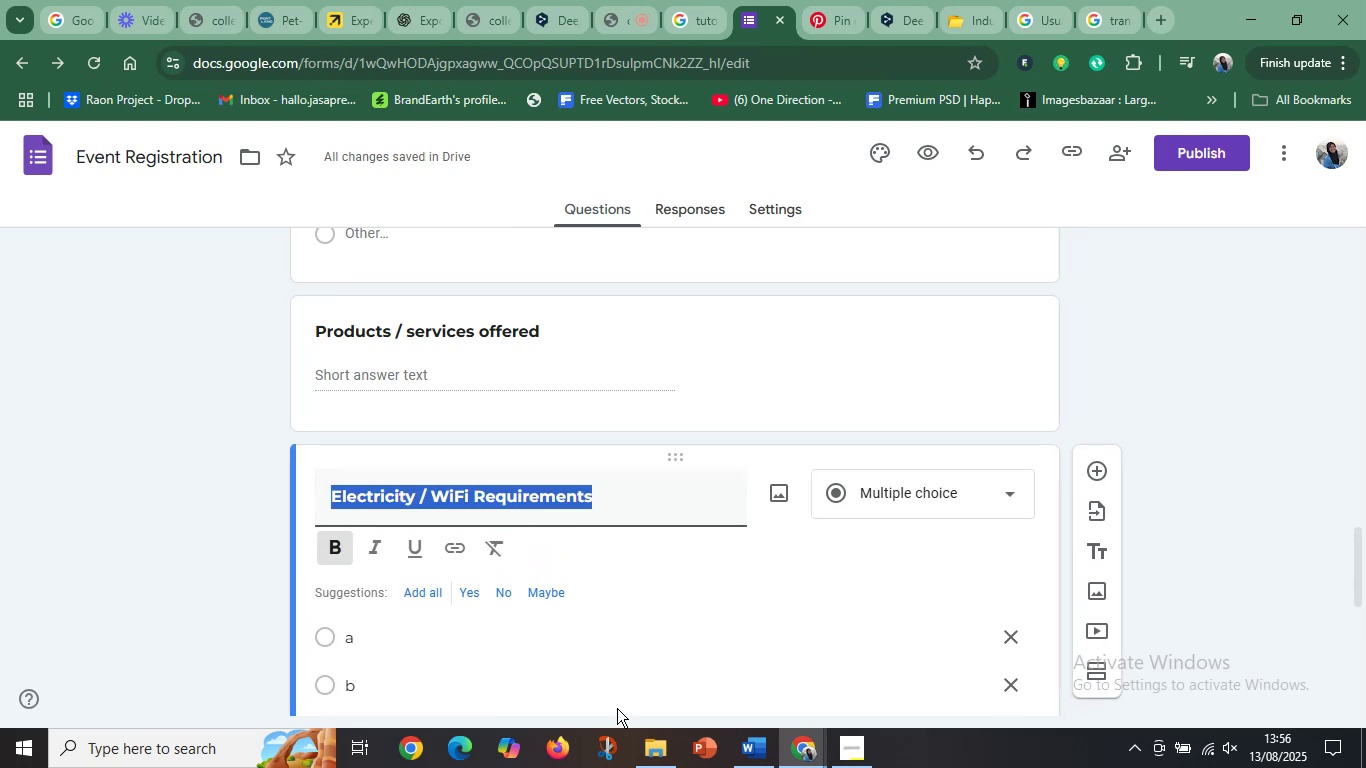 
left_click([798, 749])
 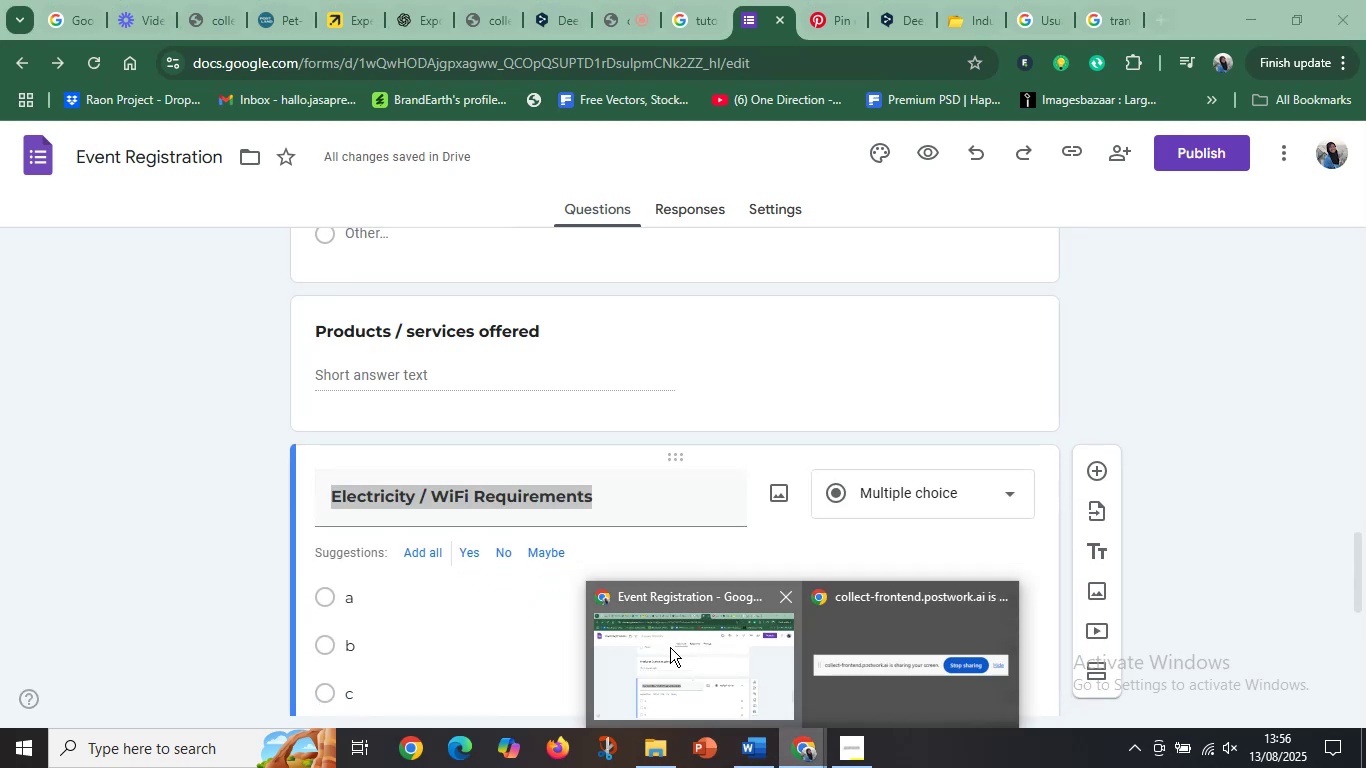 
left_click([670, 647])
 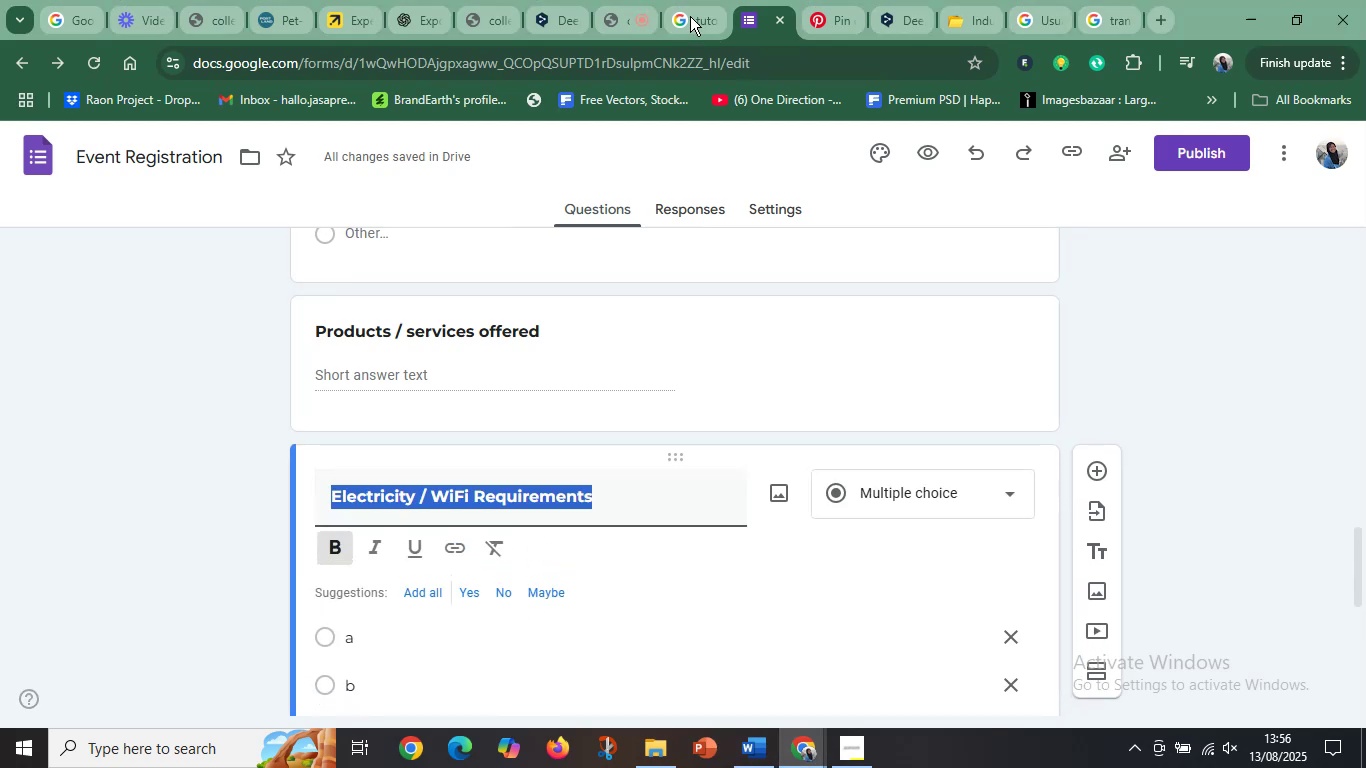 
left_click([684, 14])
 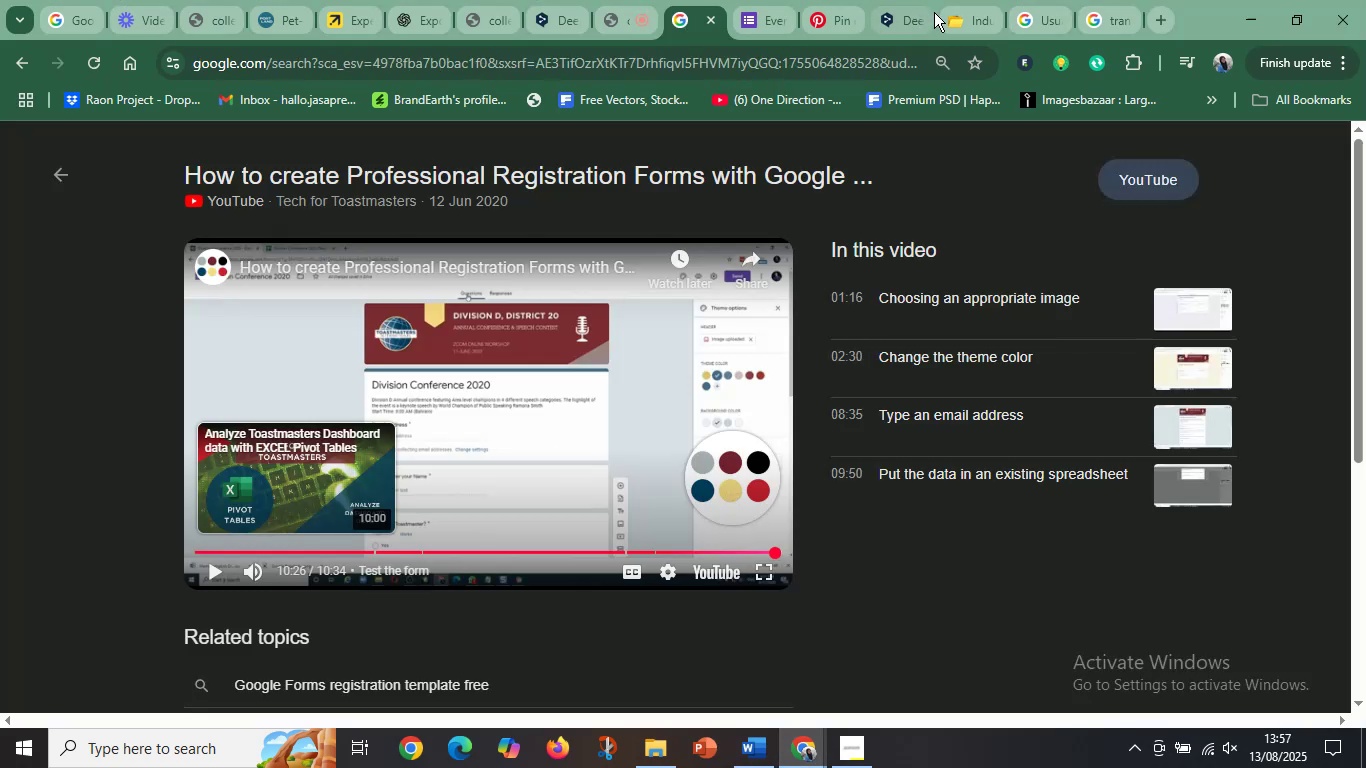 
left_click([909, 13])
 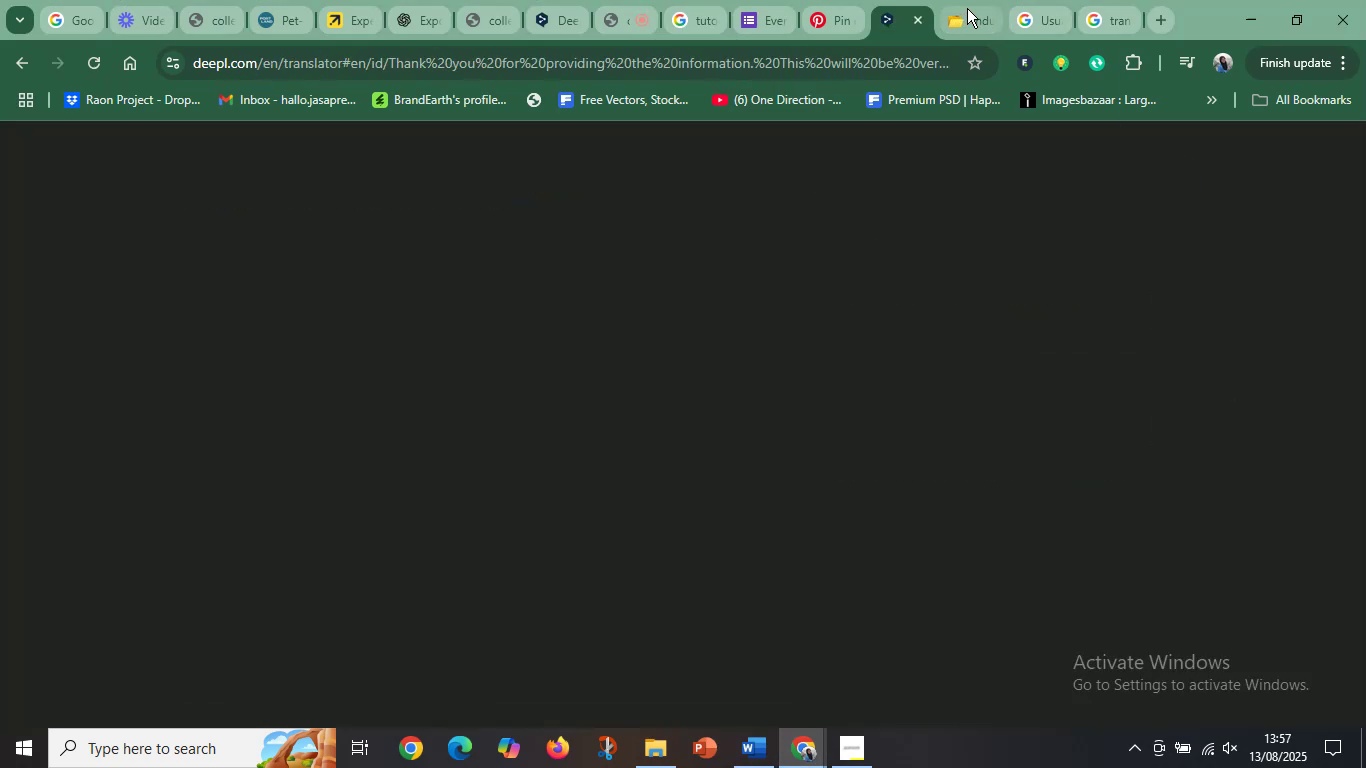 
left_click([971, 8])
 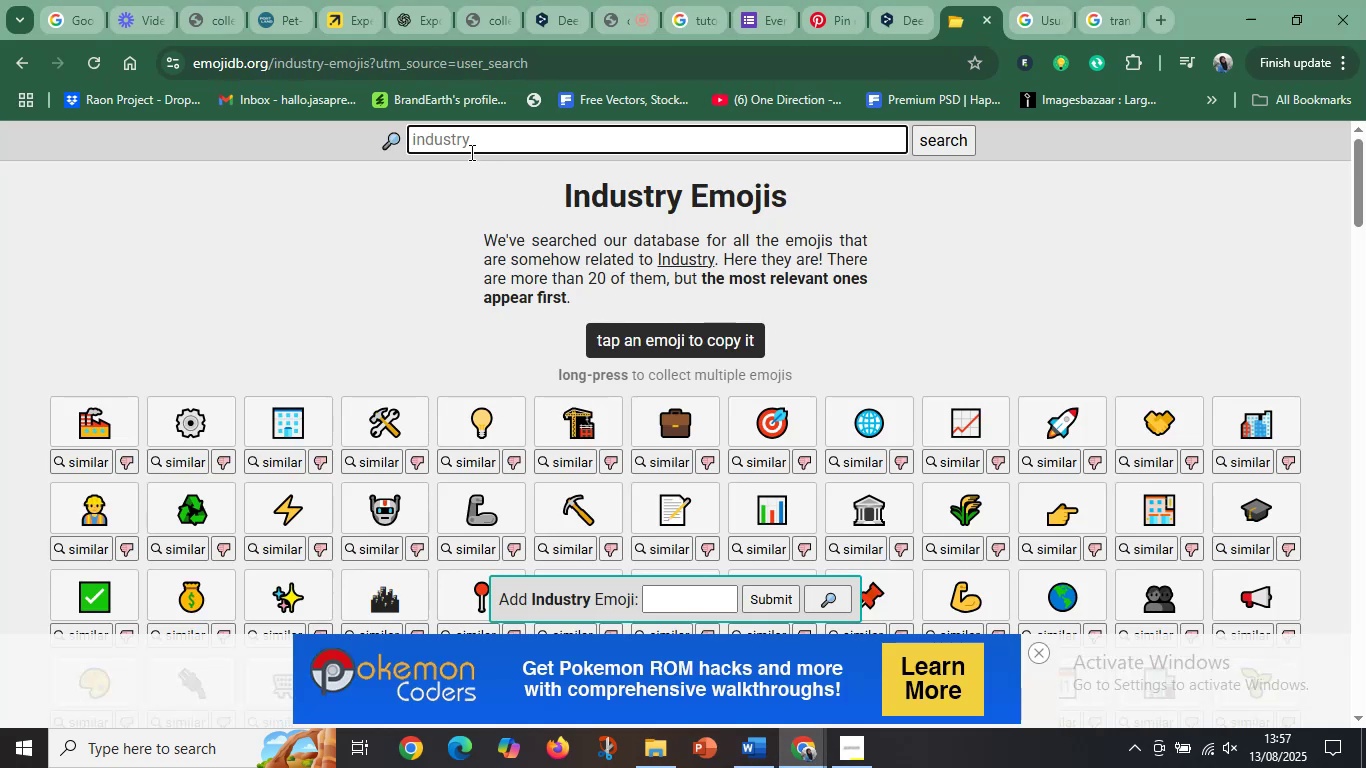 
type(wifi)
 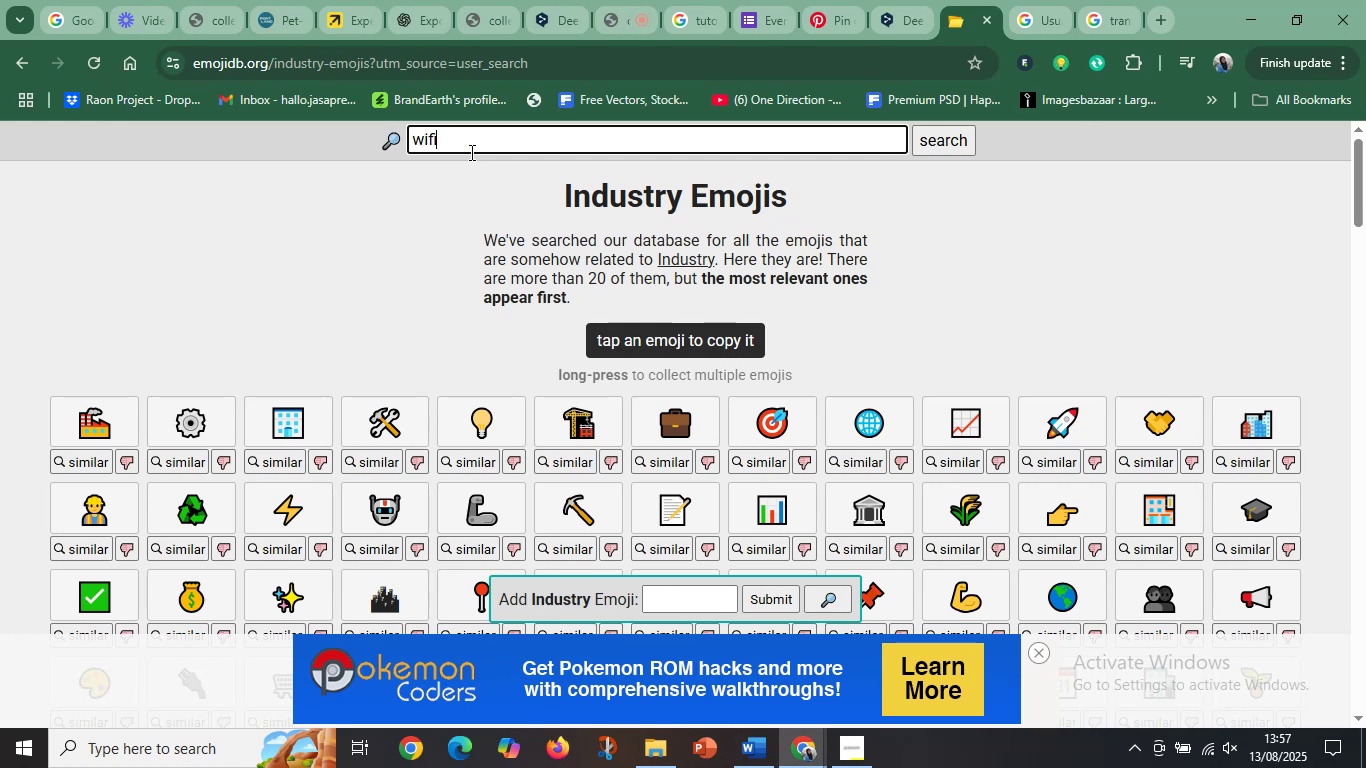 
key(Enter)
 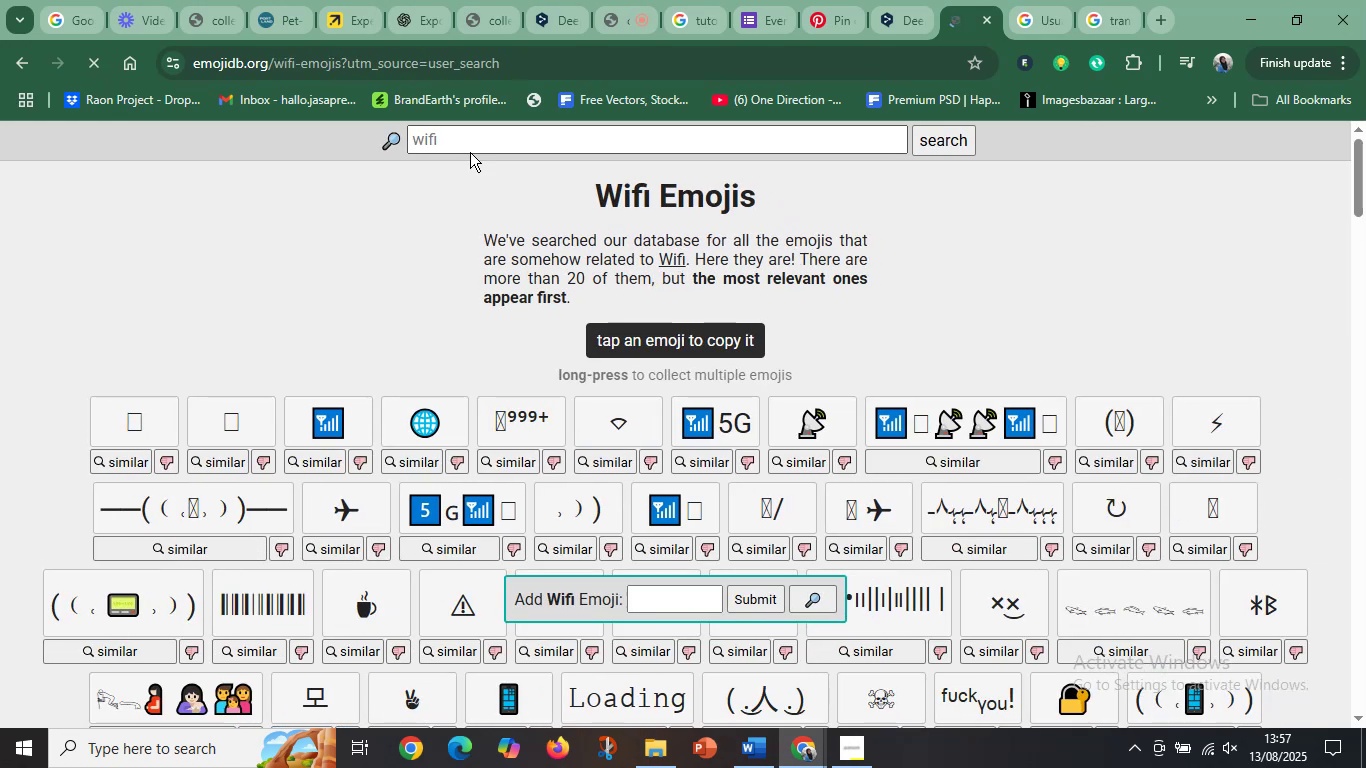 
wait(5.62)
 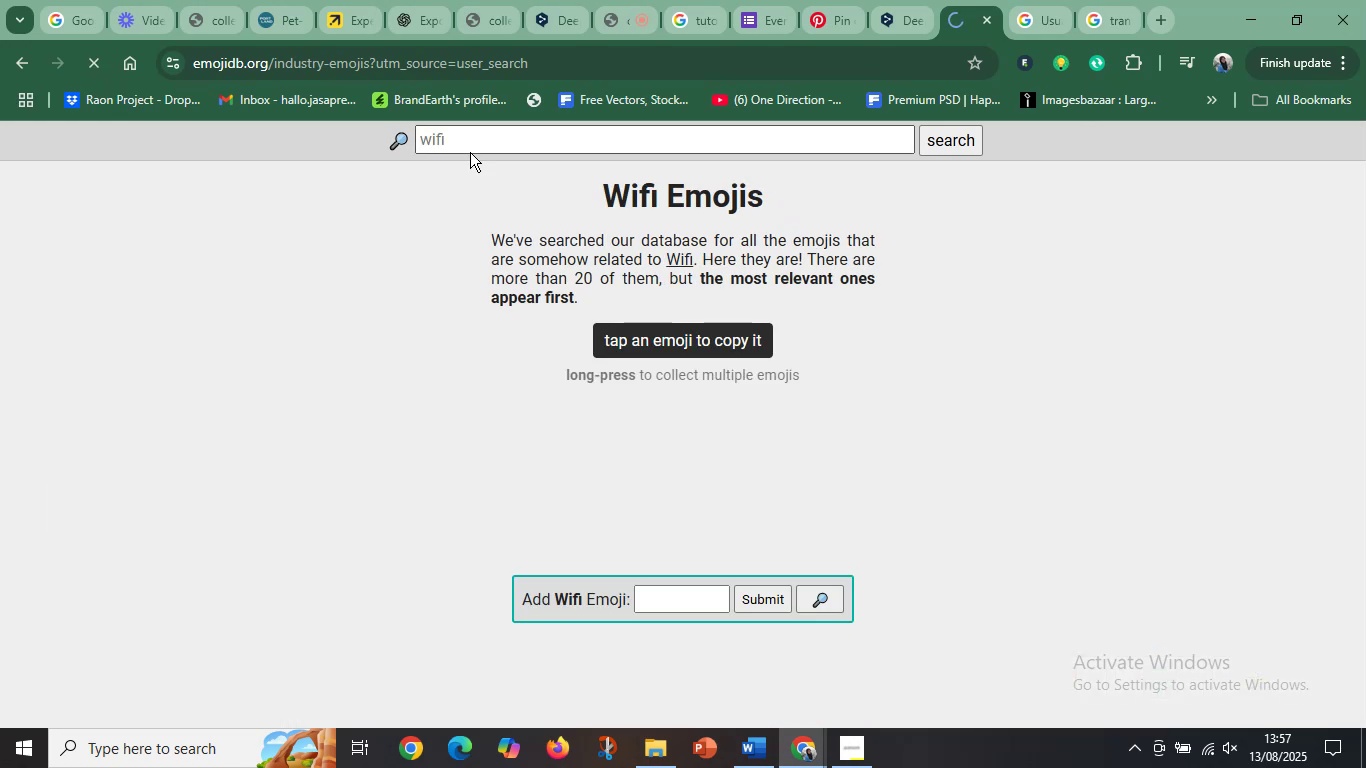 
scroll: coordinate [627, 416], scroll_direction: down, amount: 2.0
 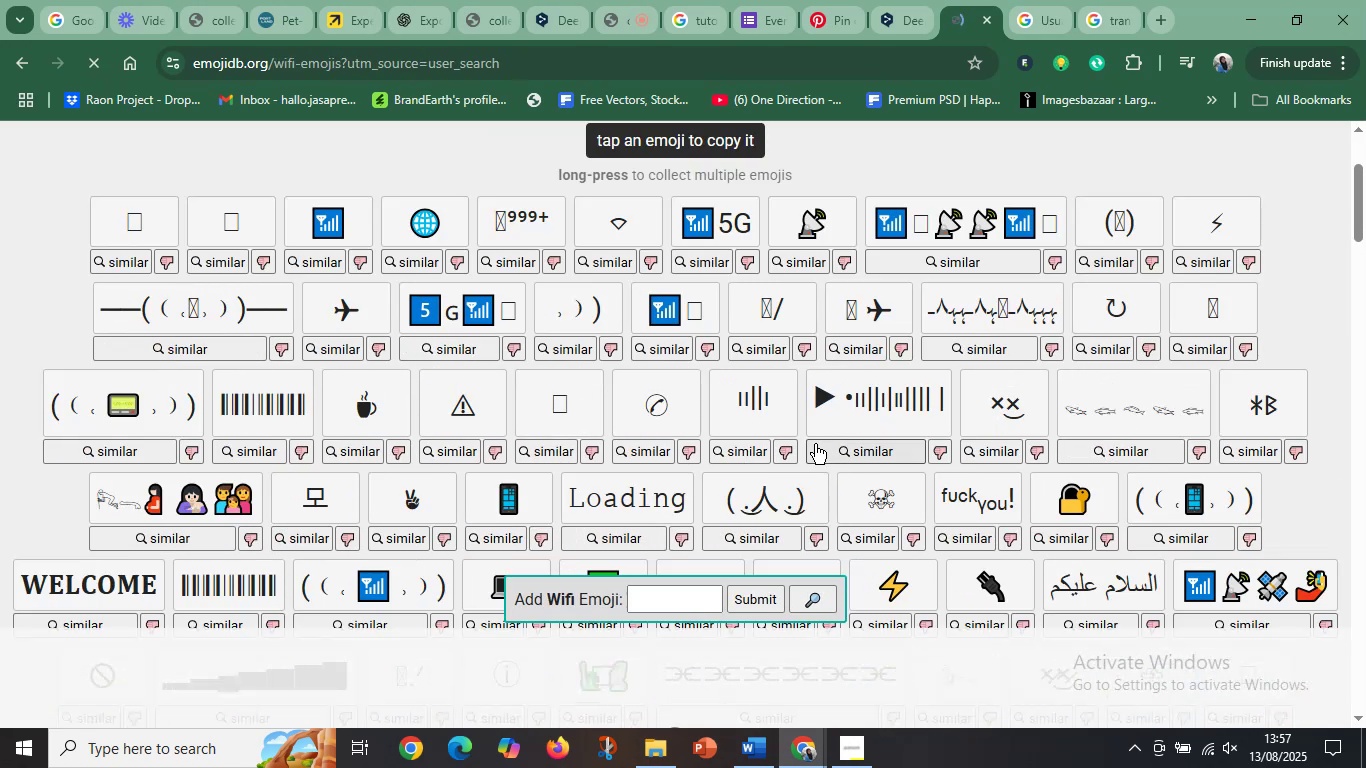 
scroll: coordinate [815, 448], scroll_direction: none, amount: 0.0
 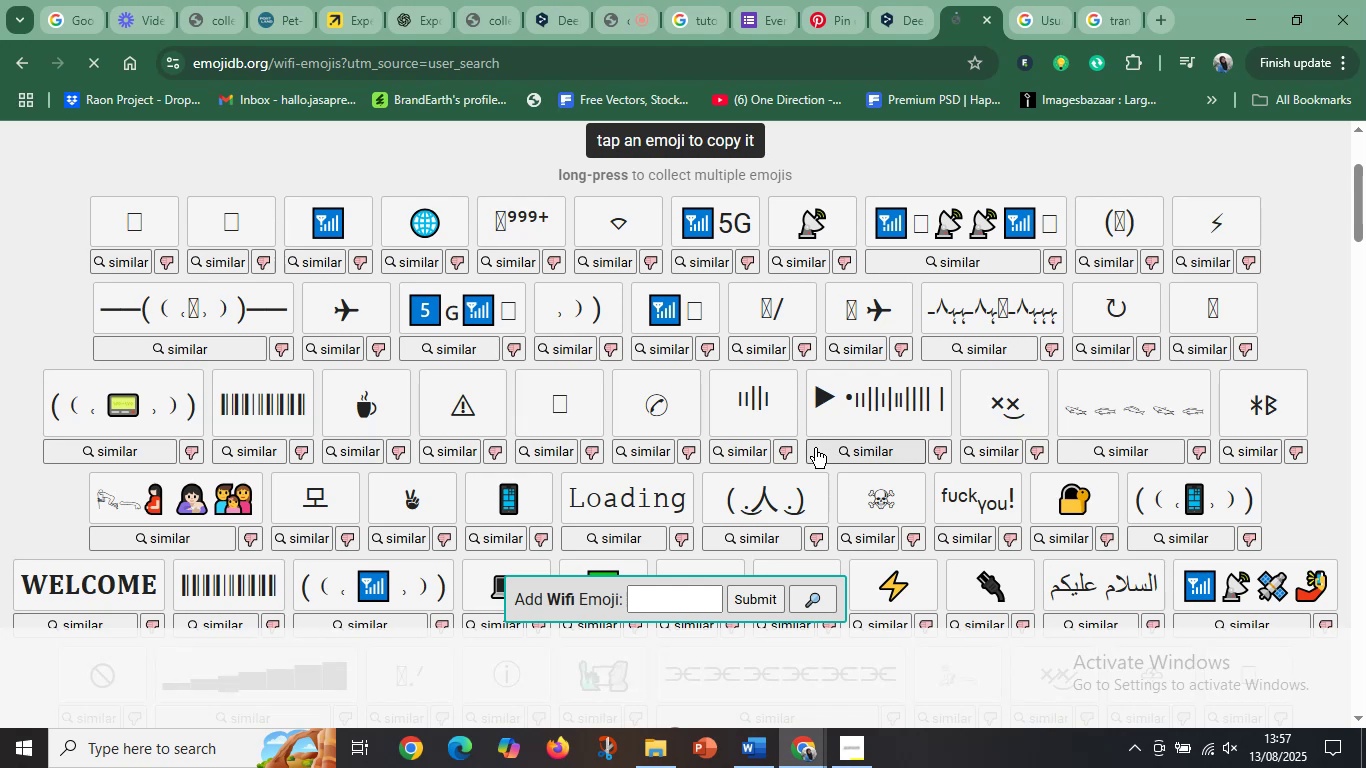 
wait(6.4)
 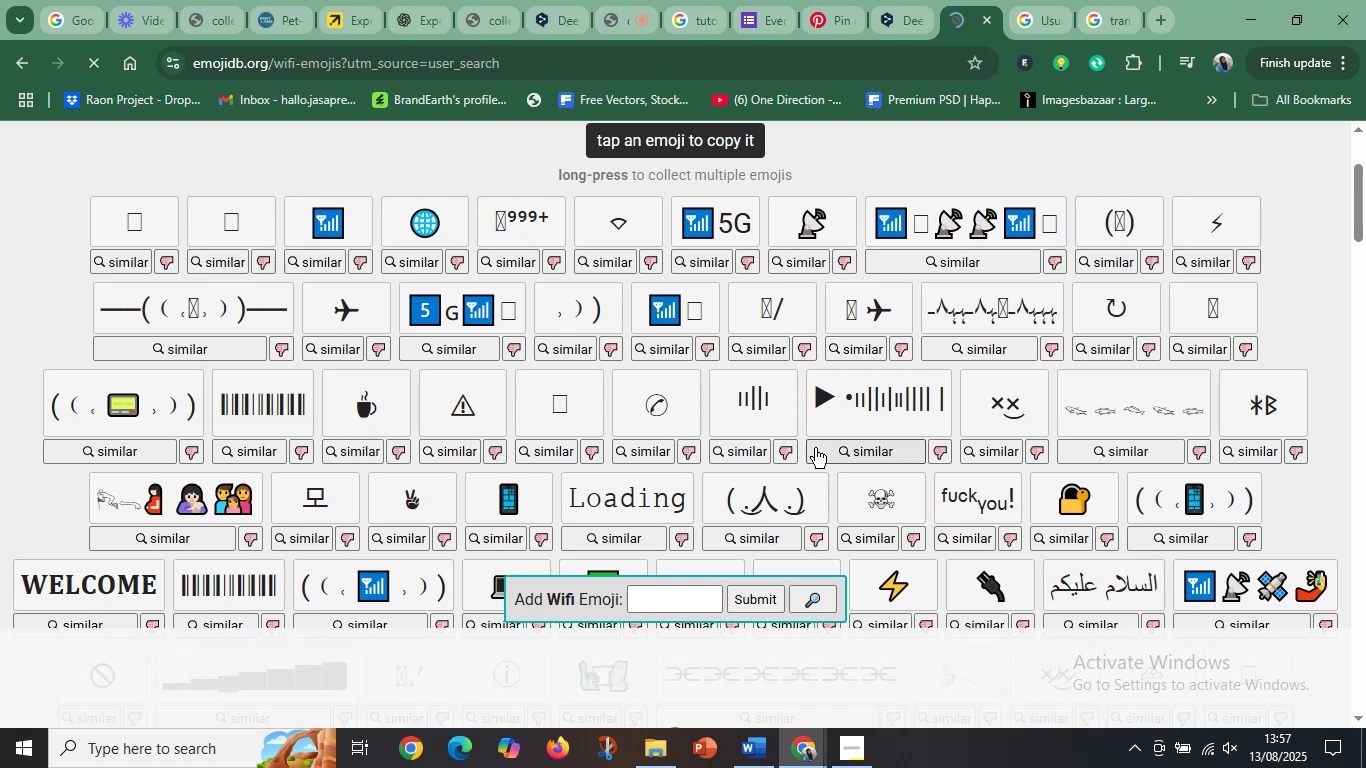 
scroll: coordinate [815, 448], scroll_direction: down, amount: 2.0
 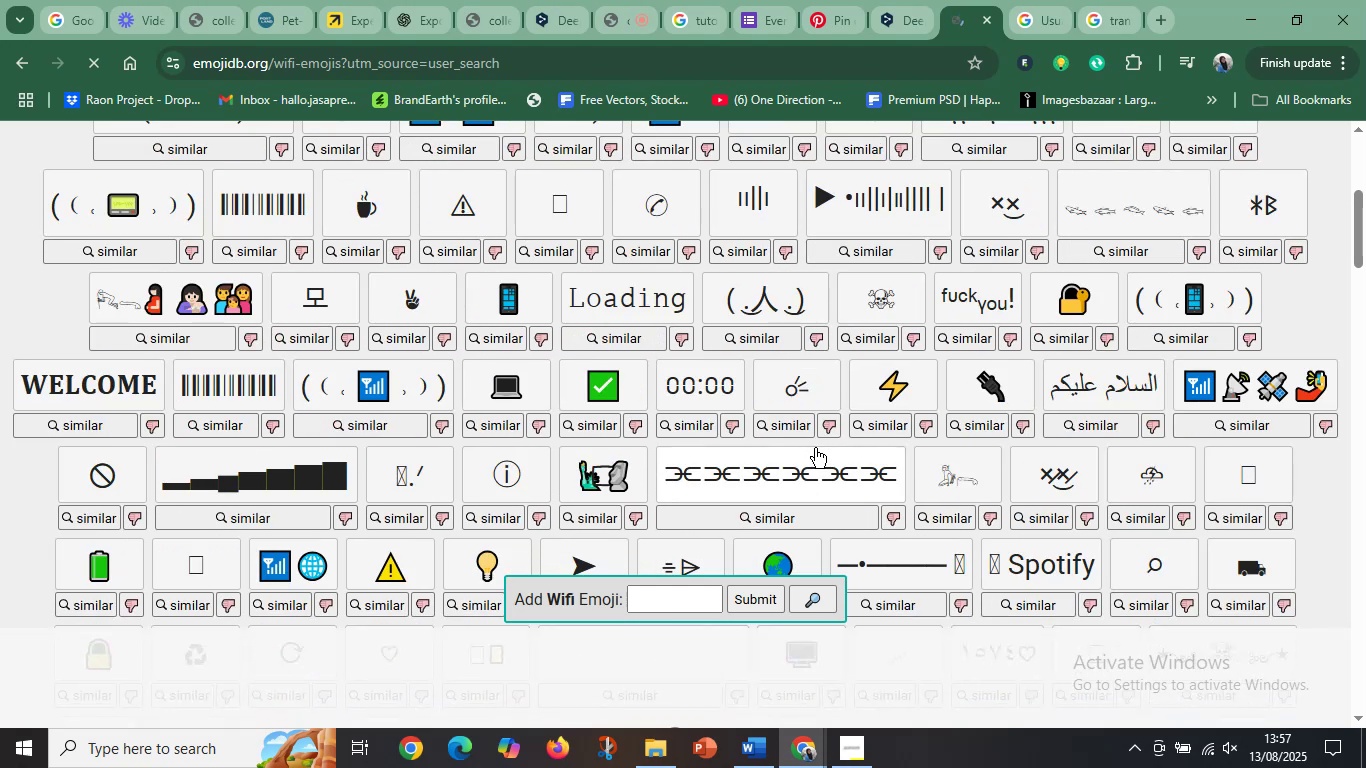 
scroll: coordinate [472, 435], scroll_direction: up, amount: 3.0
 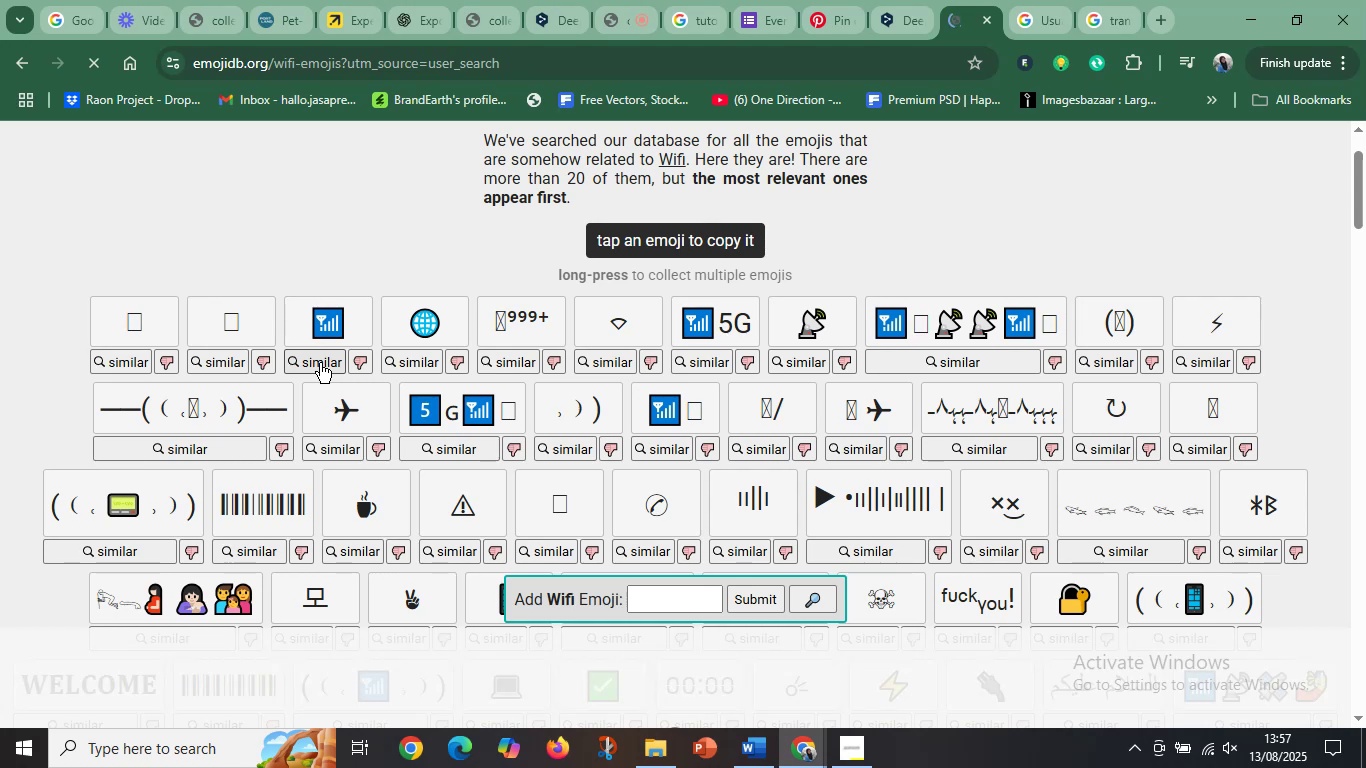 
left_click([336, 324])
 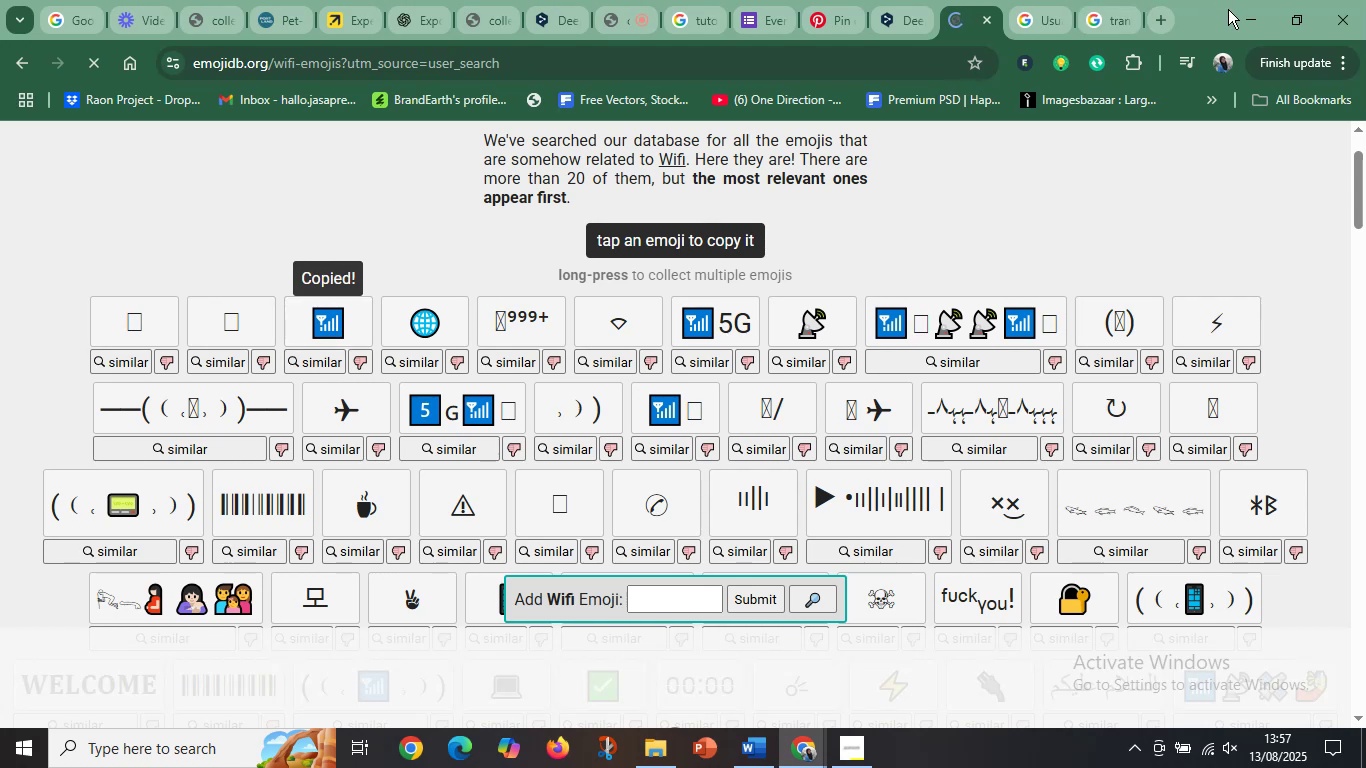 
left_click([1252, 16])
 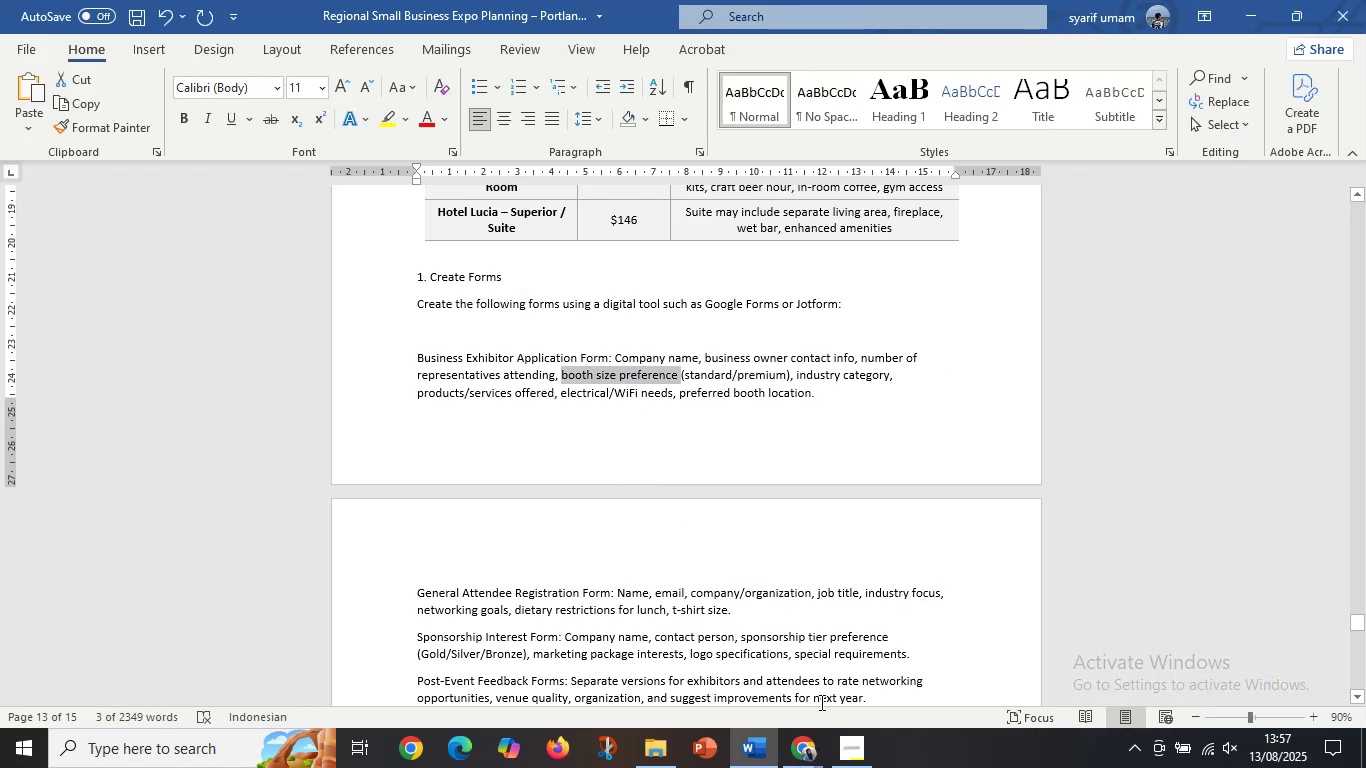 
mouse_move([766, 740])
 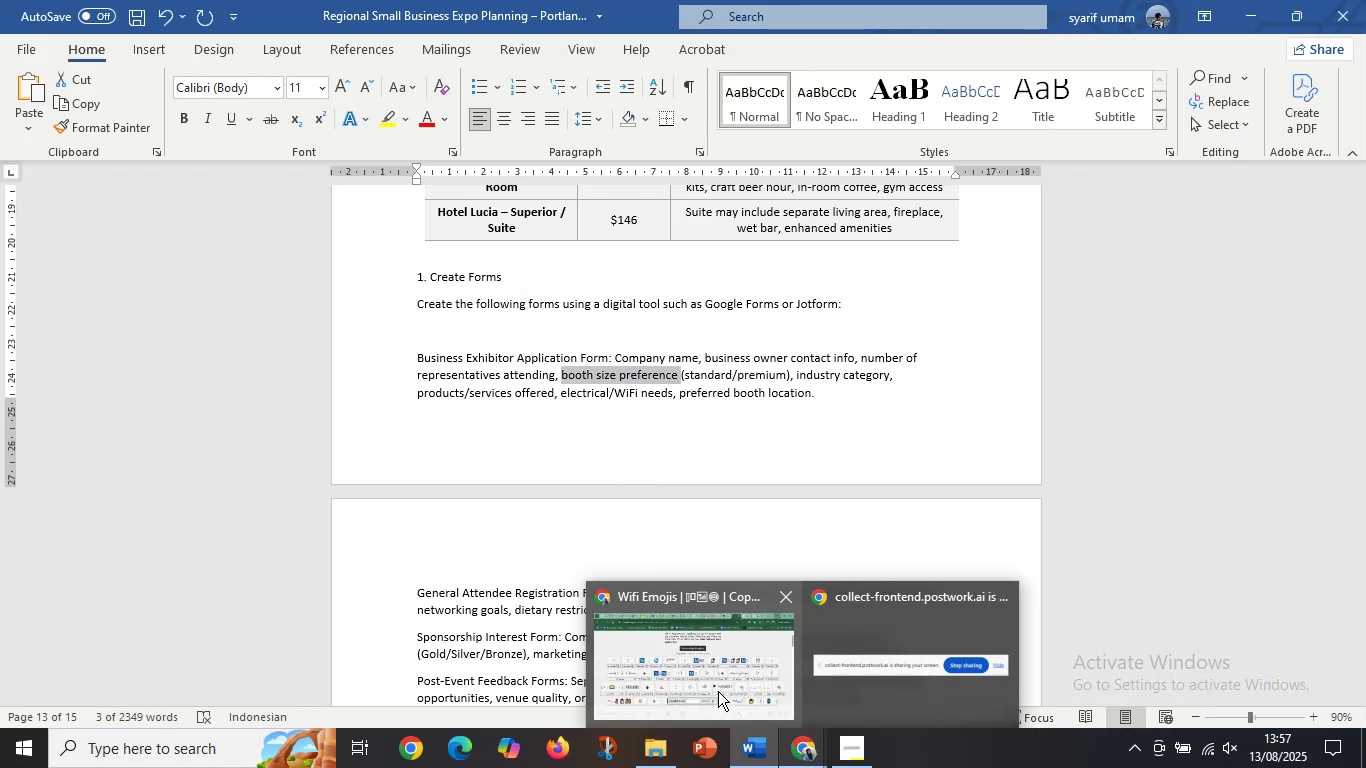 
left_click([718, 691])
 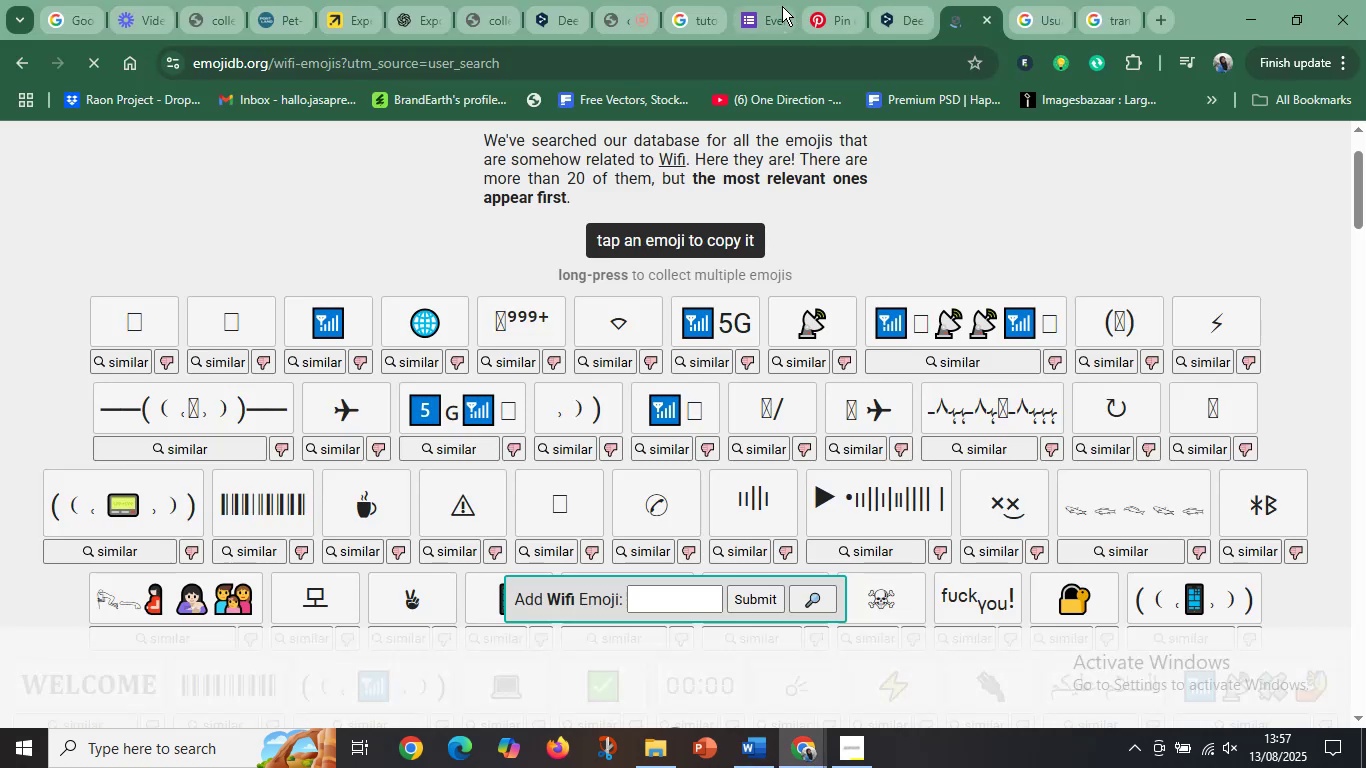 
left_click([773, 6])
 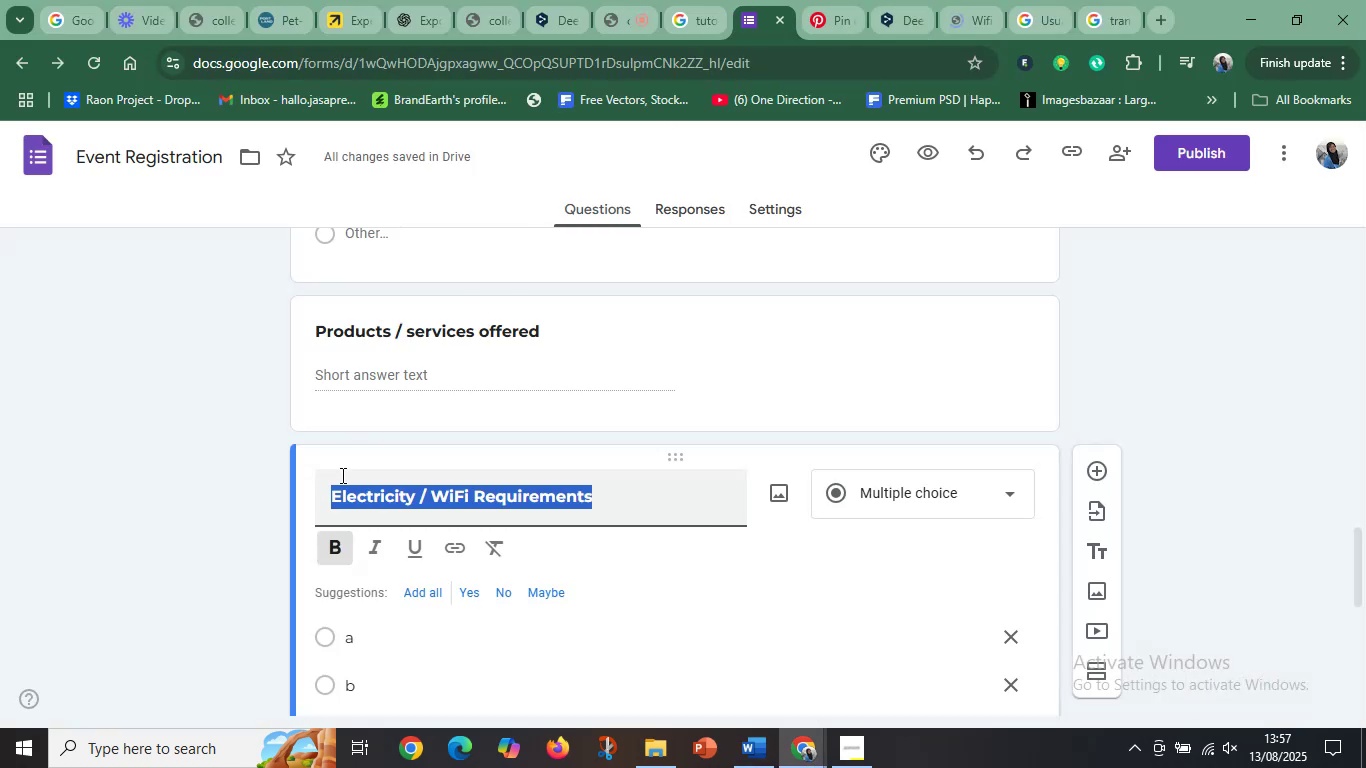 
left_click([331, 487])
 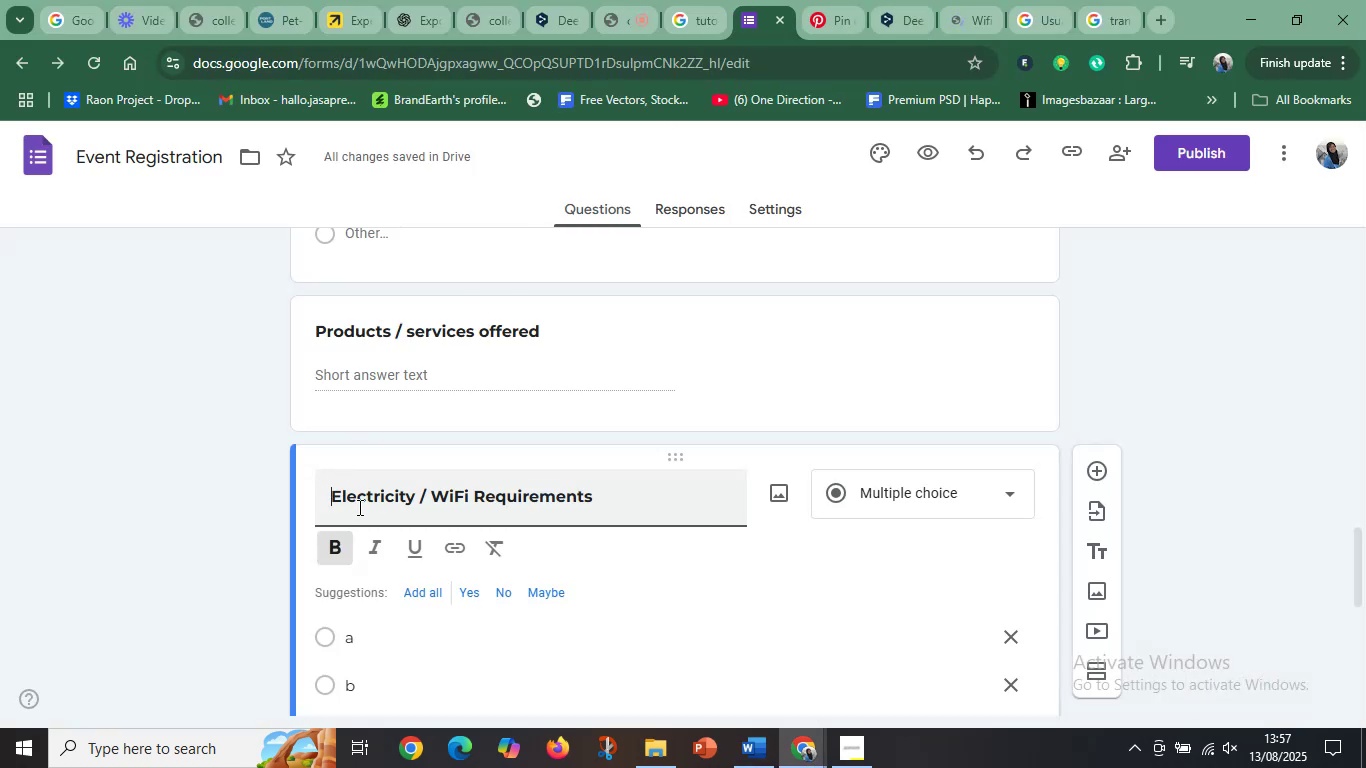 
key(Control+V)
 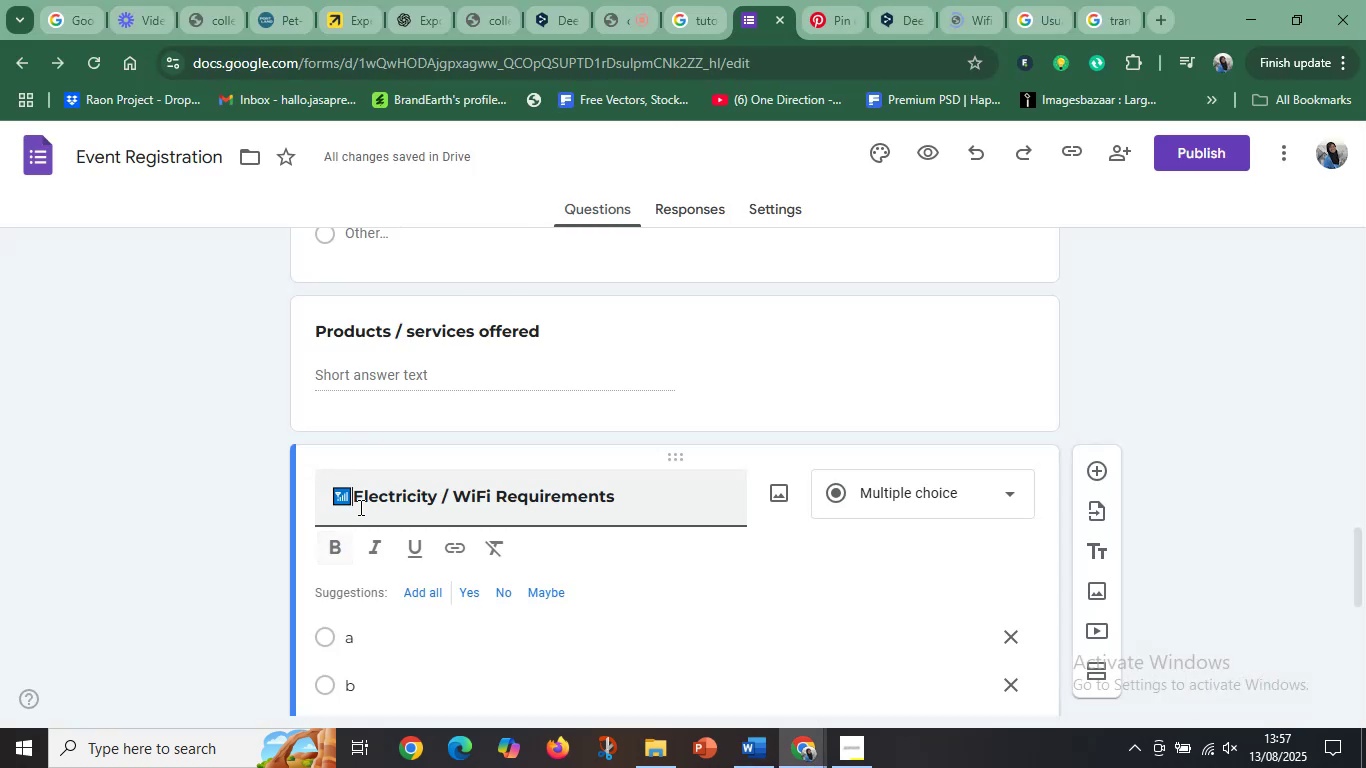 
key(Space)
 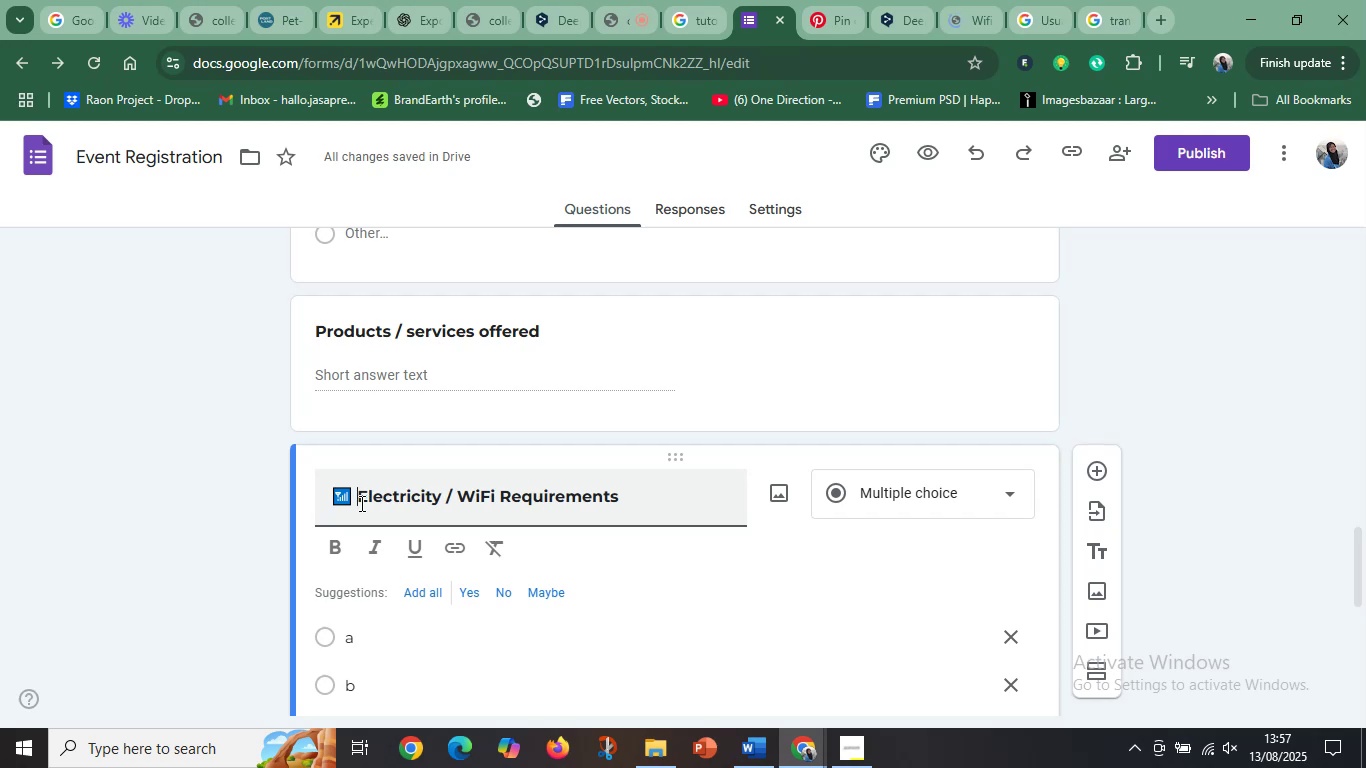 
key(Space)
 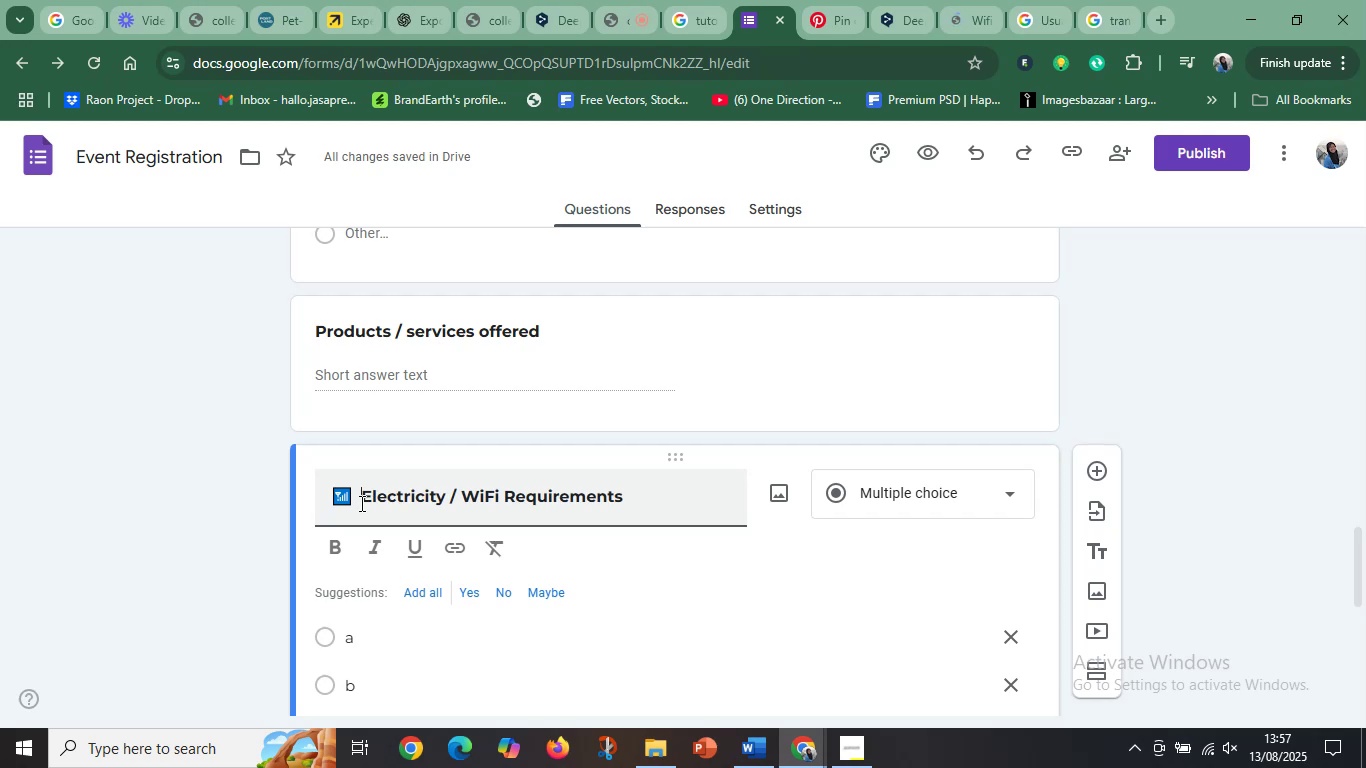 
key(Space)
 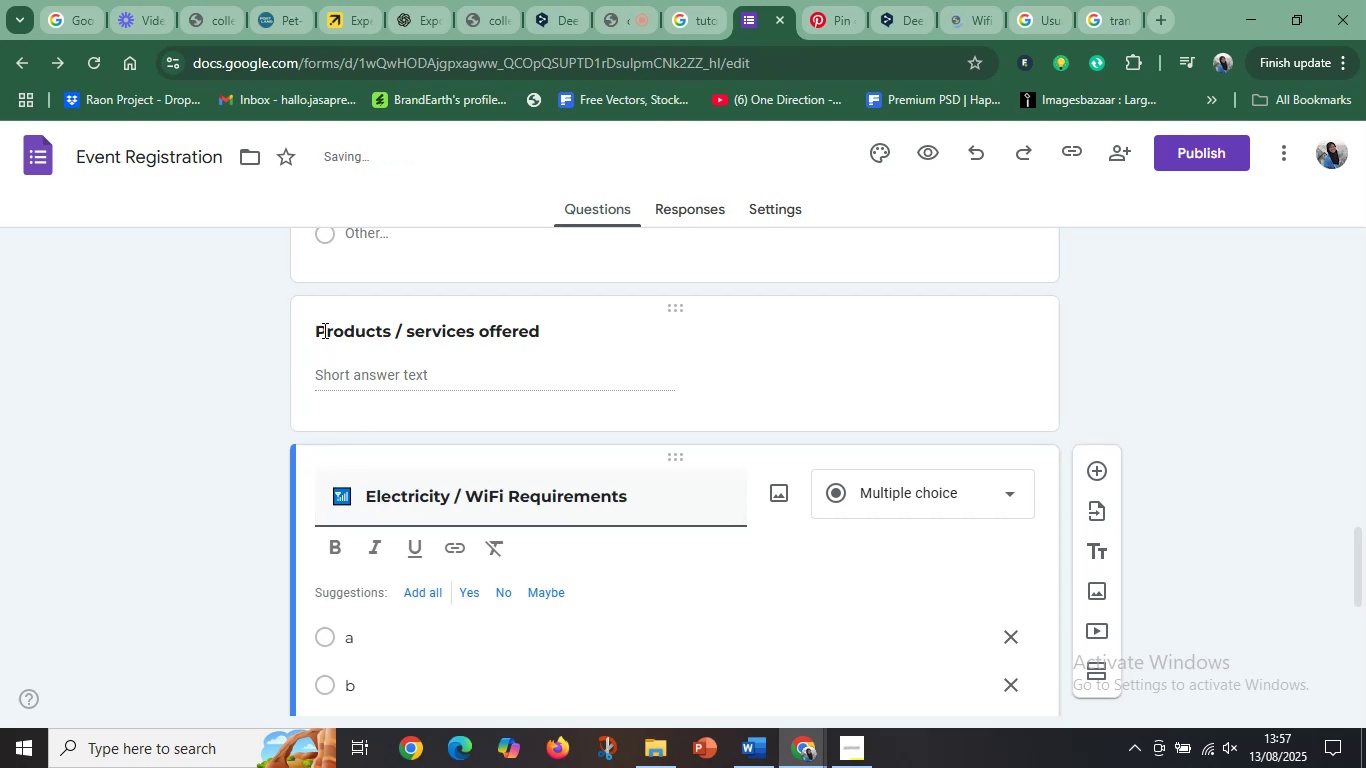 
left_click([317, 328])
 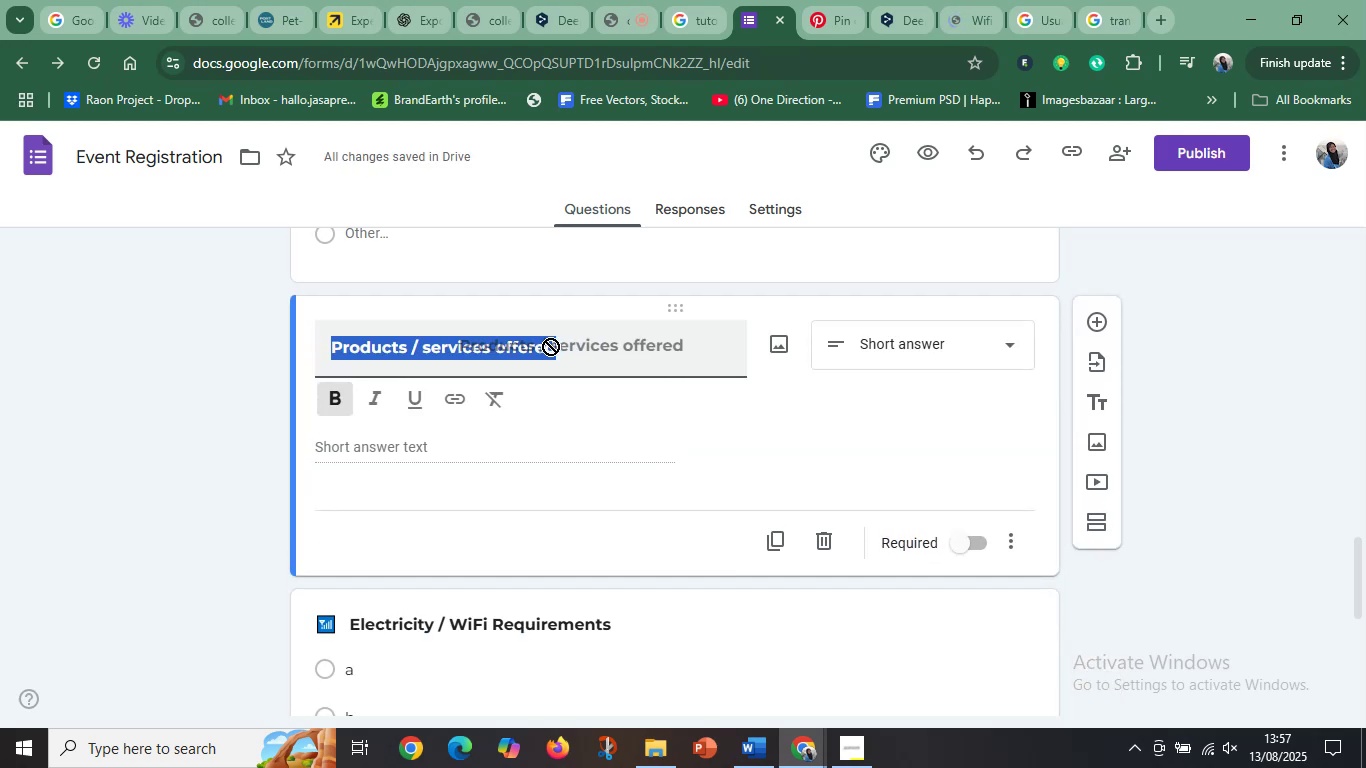 
left_click([509, 353])
 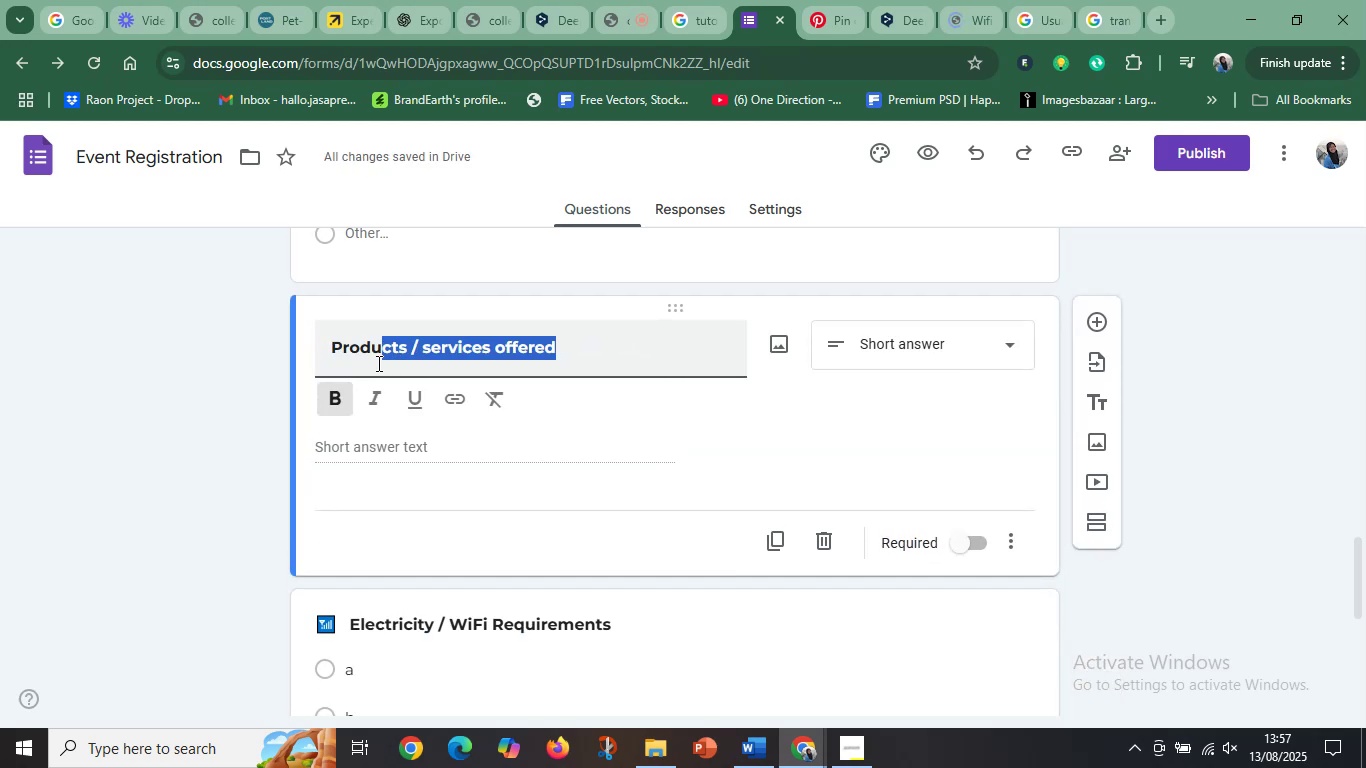 
key(Control+C)
 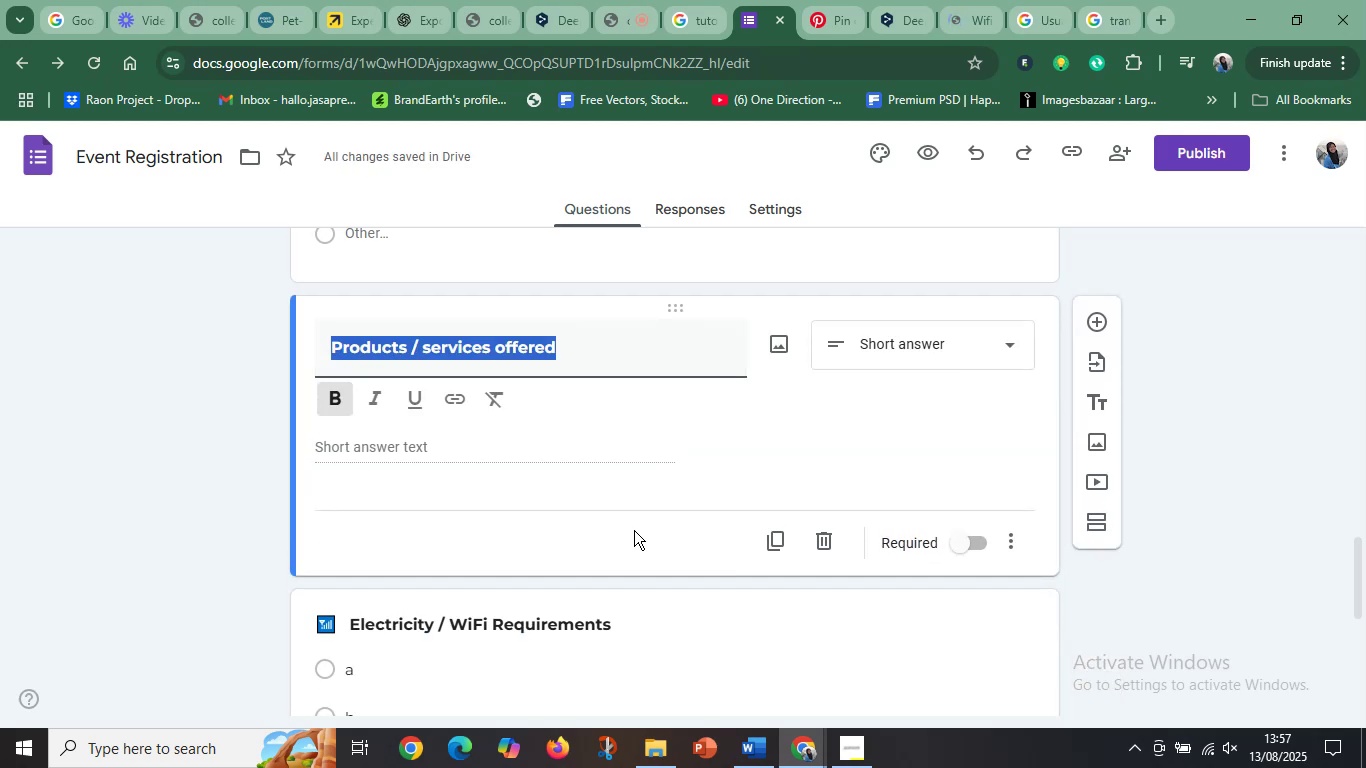 
left_click([798, 746])
 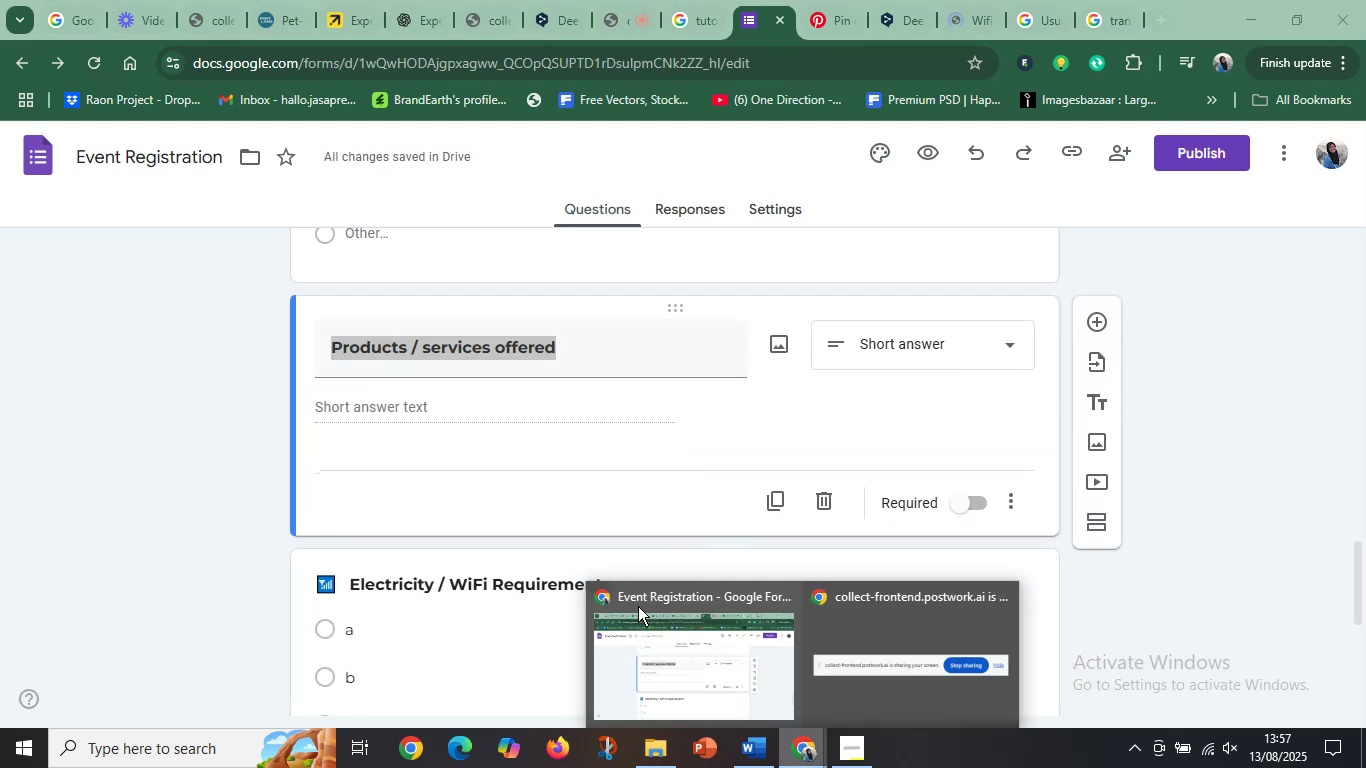 
left_click([688, 666])
 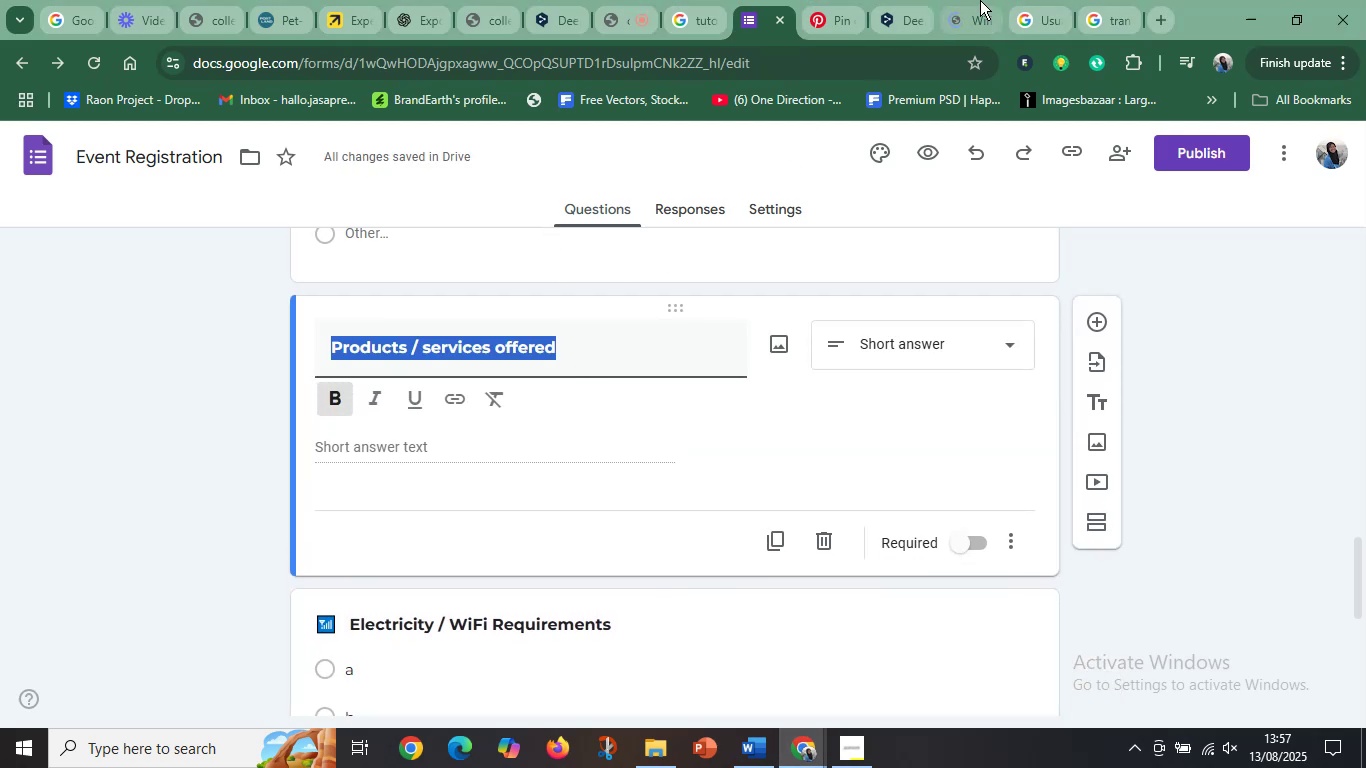 
left_click([980, 0])
 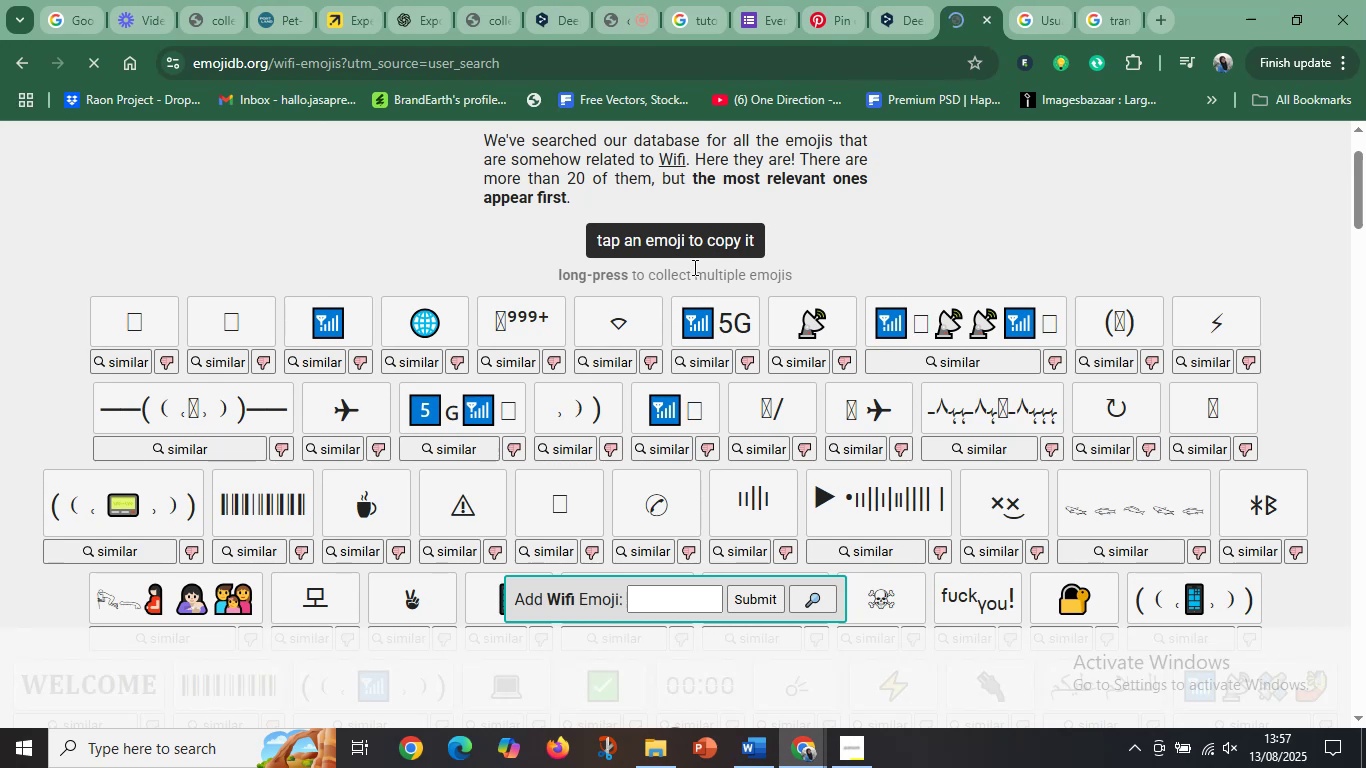 
scroll: coordinate [698, 242], scroll_direction: up, amount: 4.0
 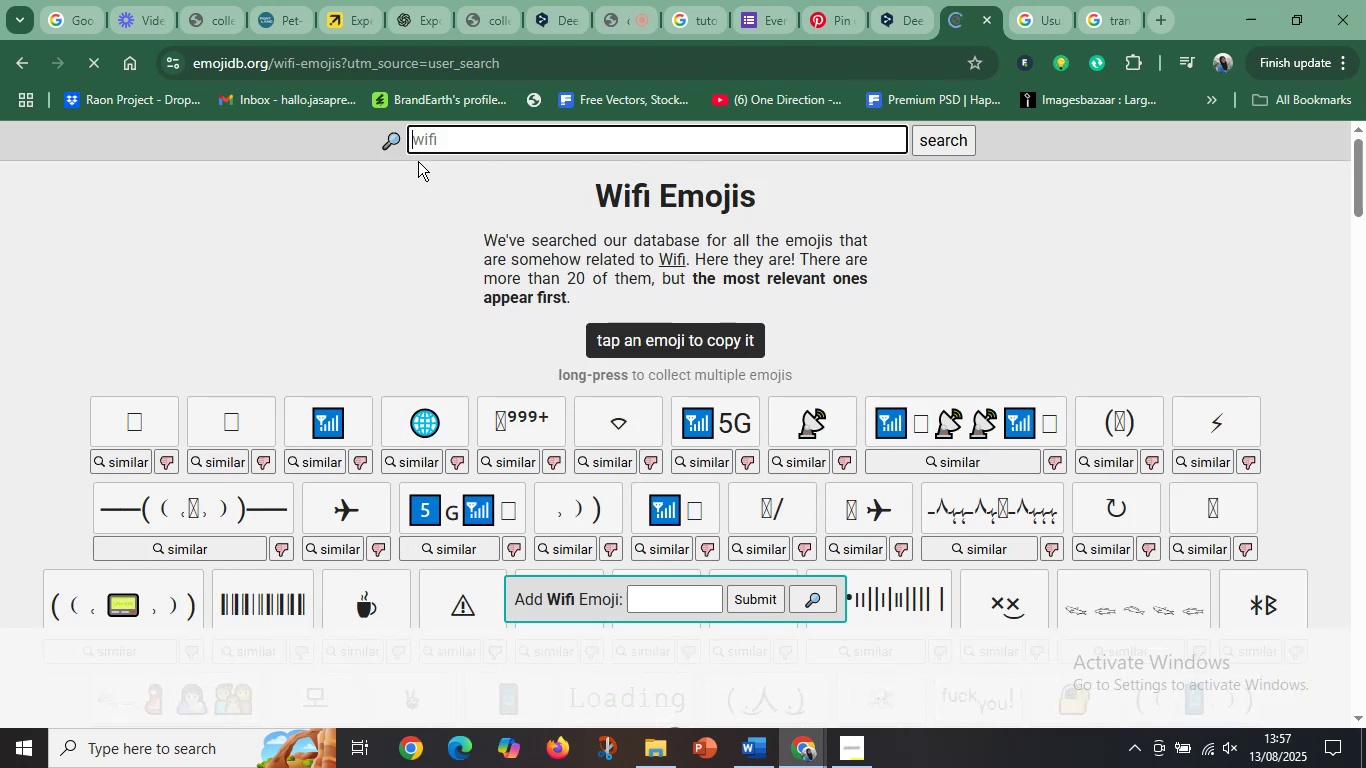 
key(Control+V)
 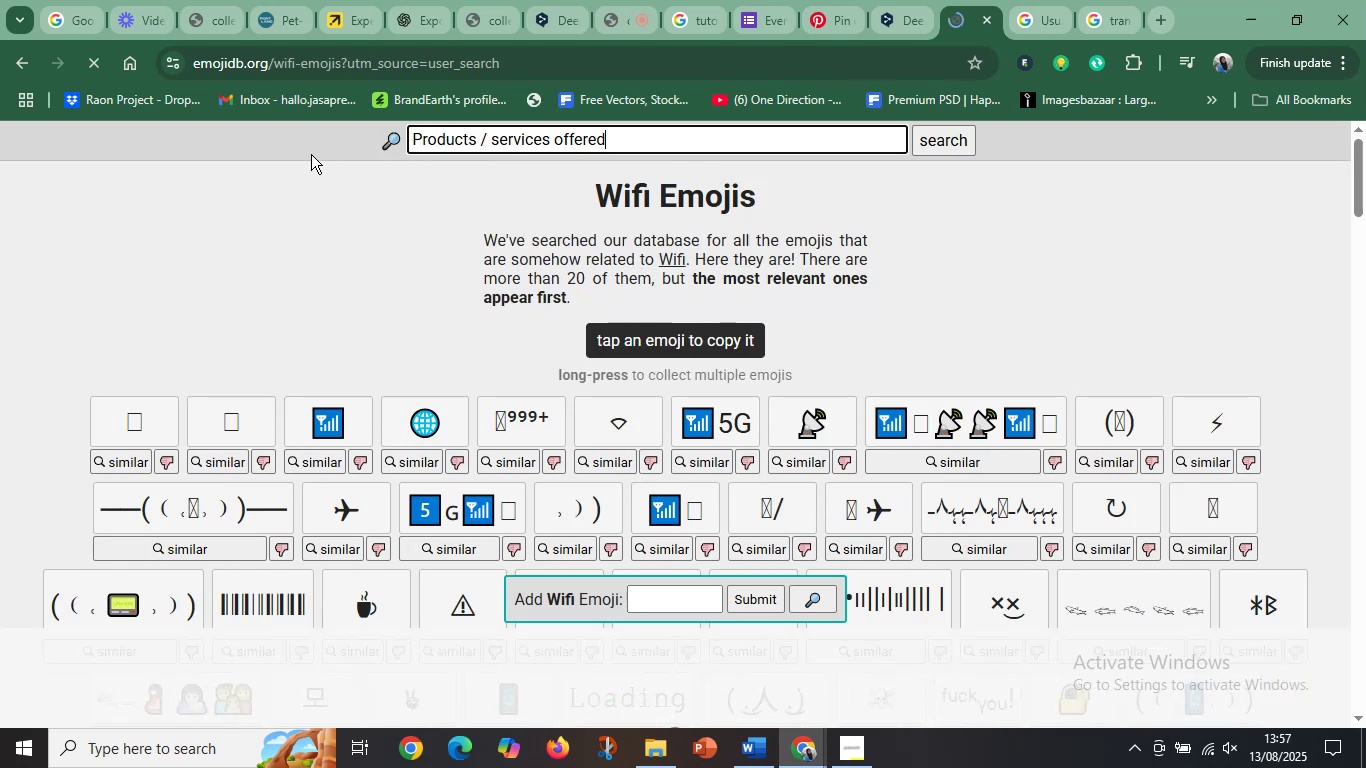 
key(Enter)
 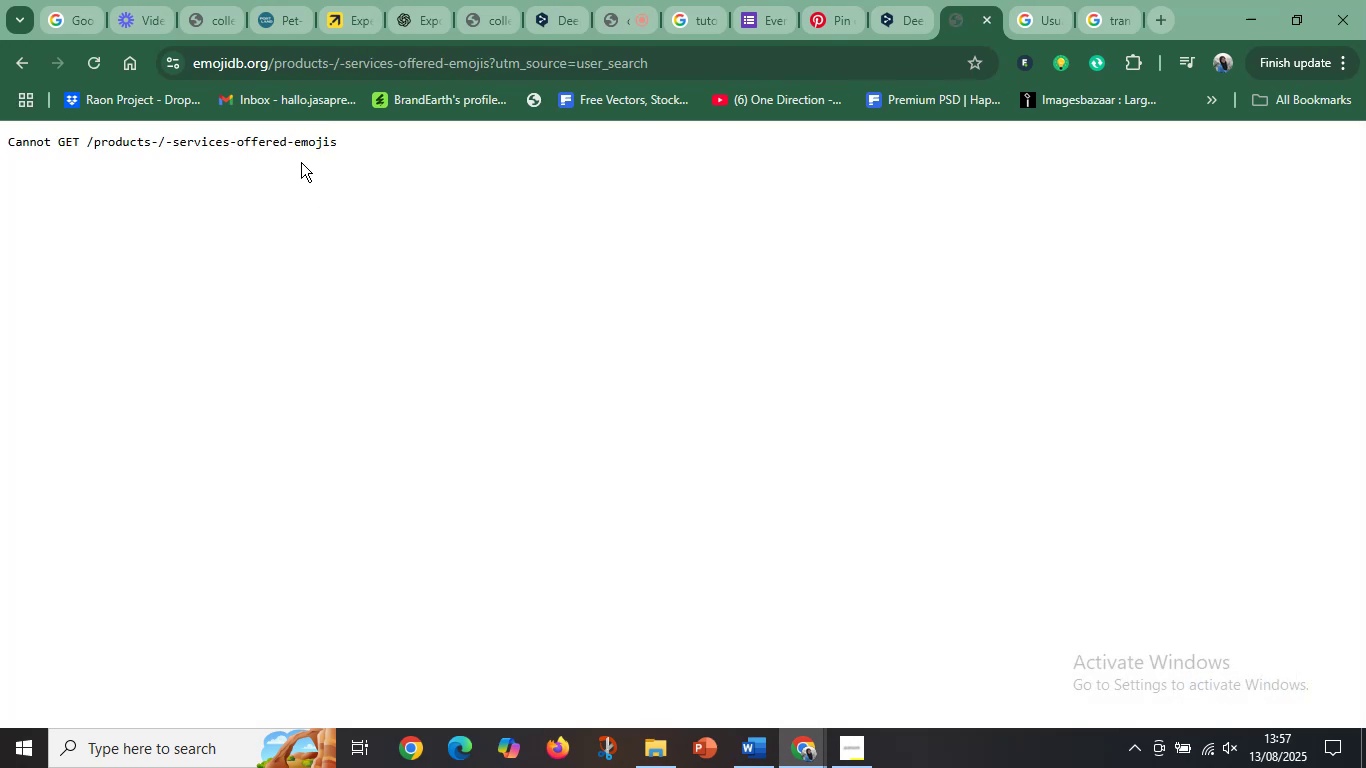 
left_click([14, 64])
 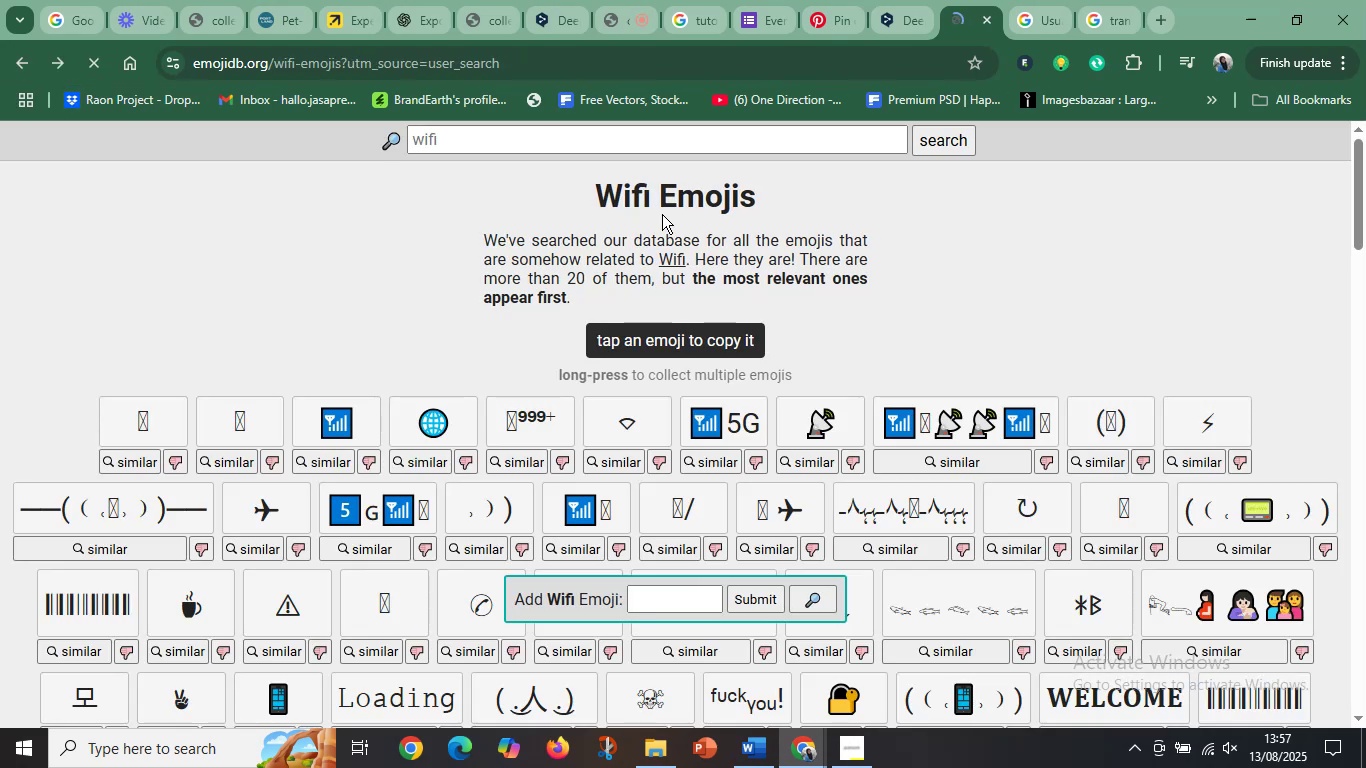 
key(Control+V)
 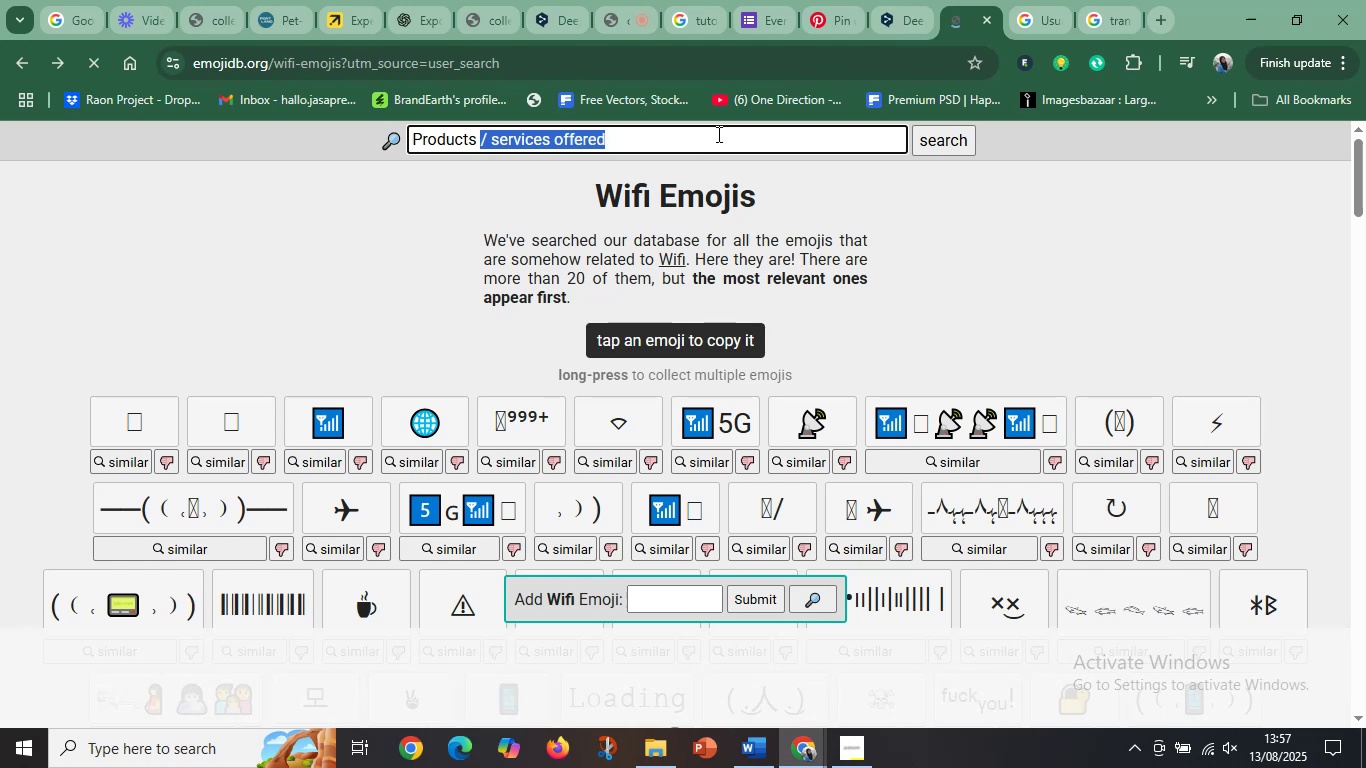 
key(Backspace)
 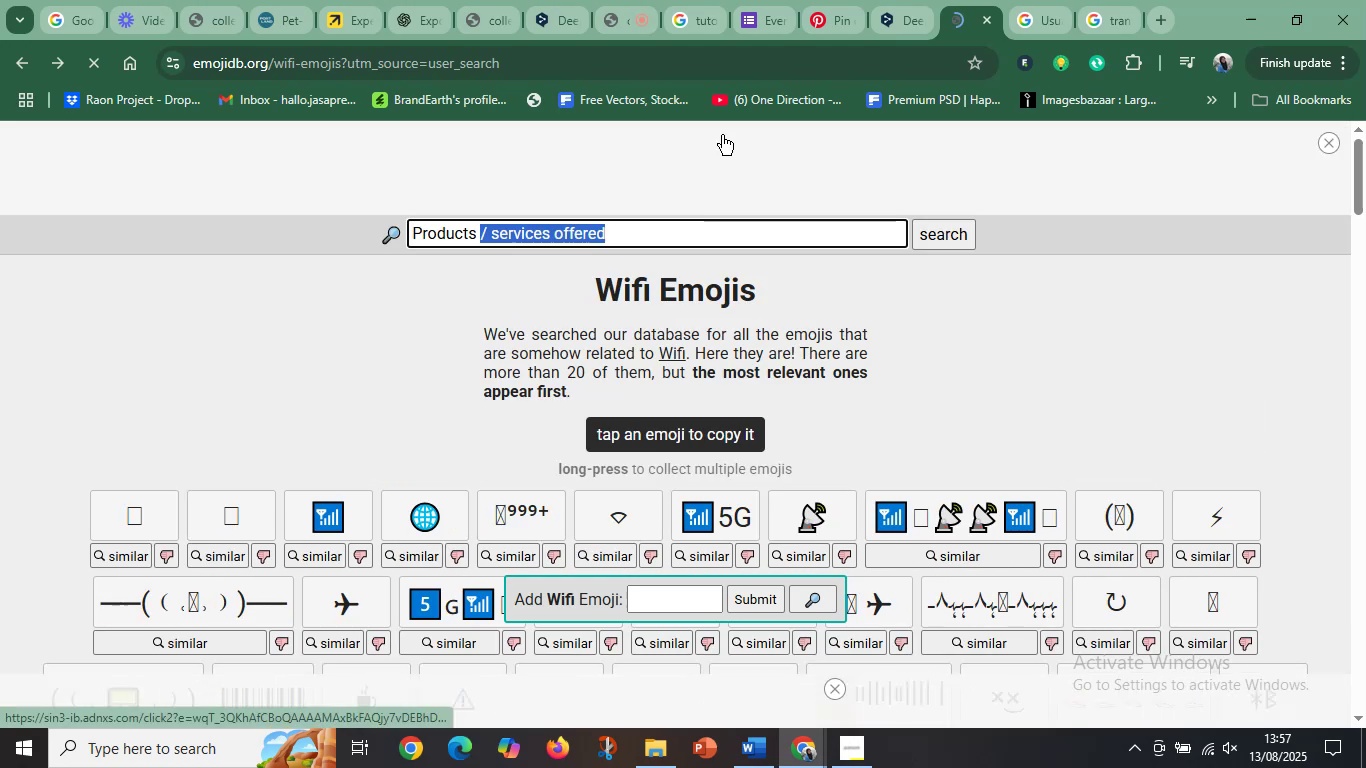 
key(Enter)
 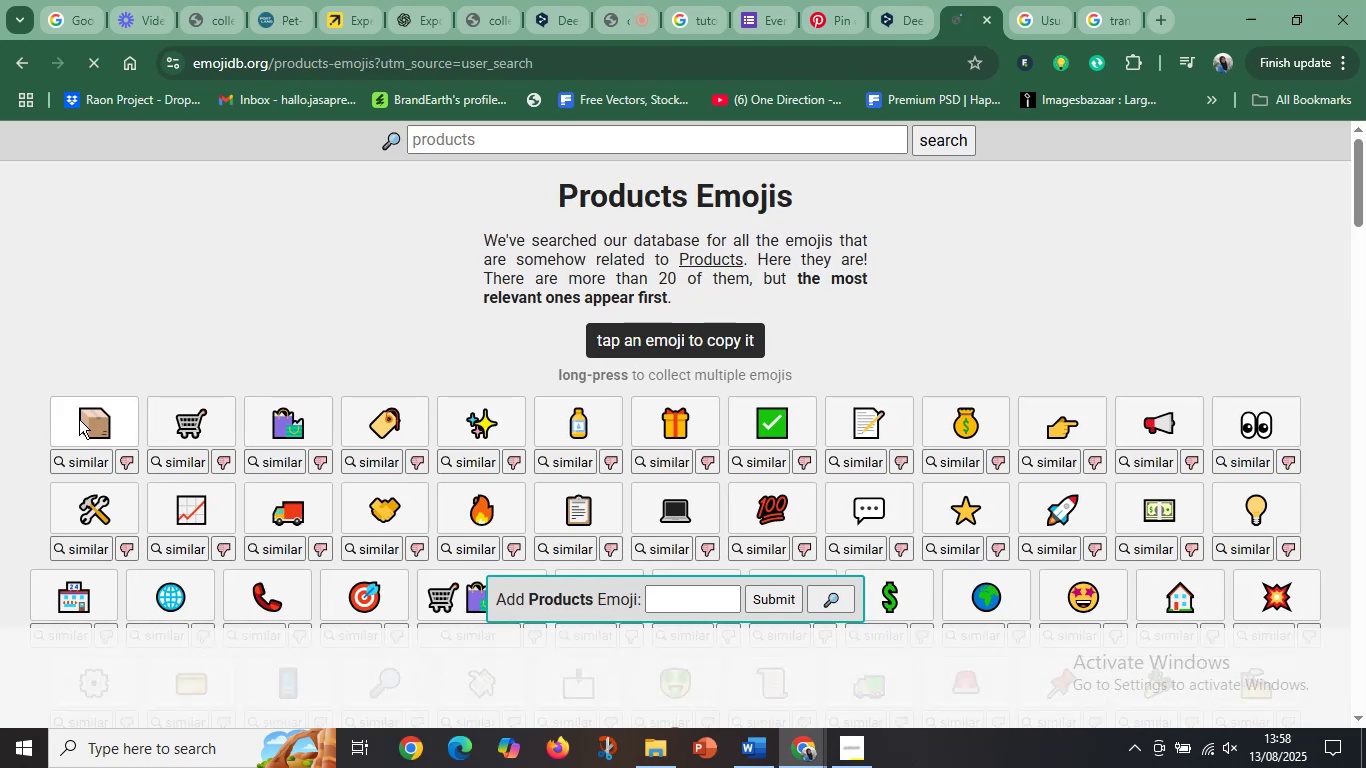 
wait(6.01)
 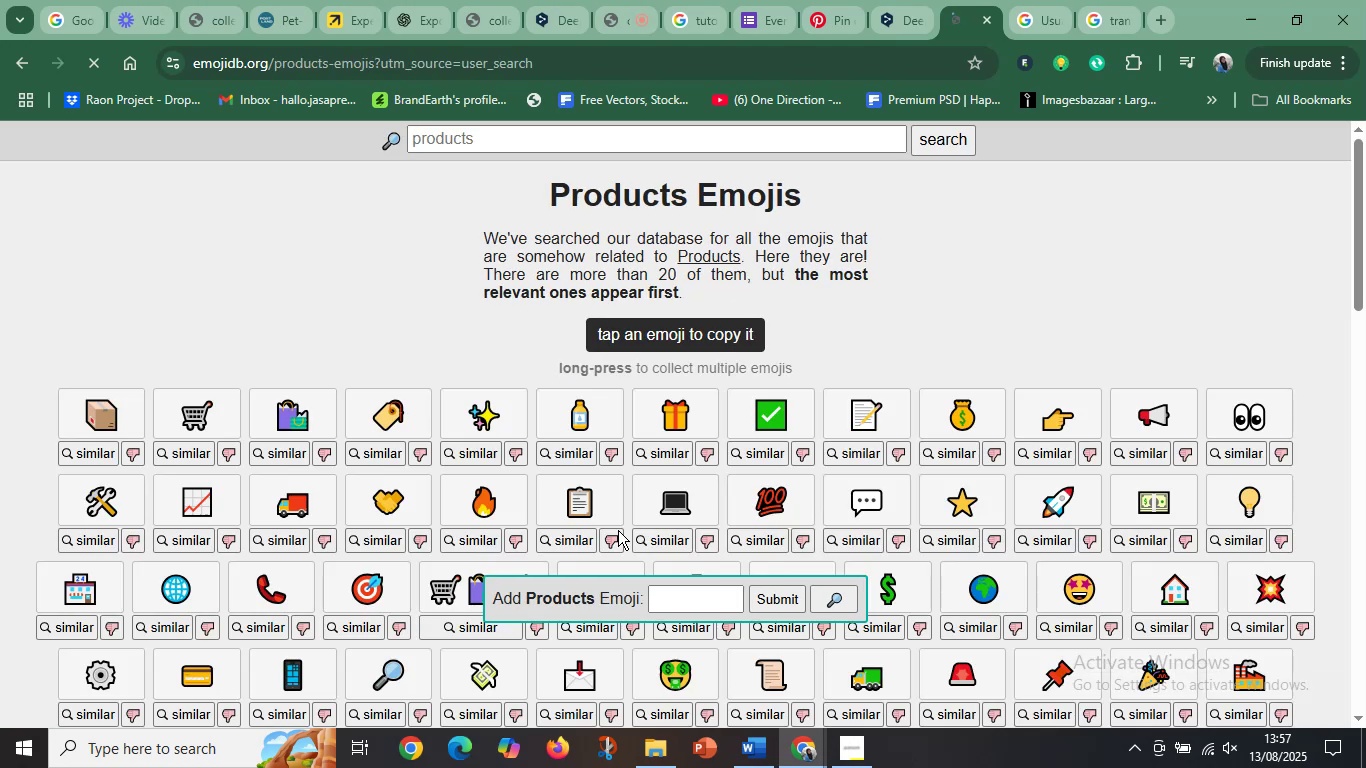 
scroll: coordinate [550, 522], scroll_direction: down, amount: 2.0
 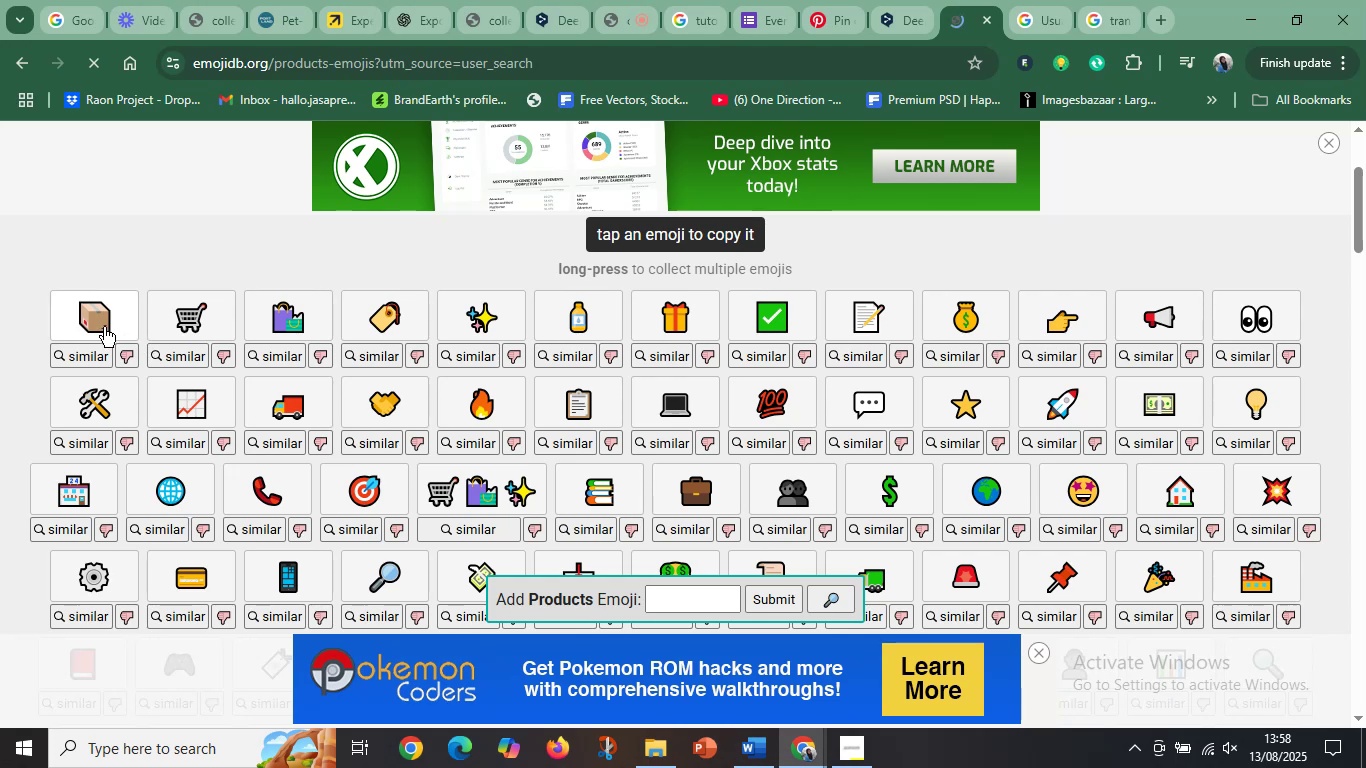 
left_click([93, 310])
 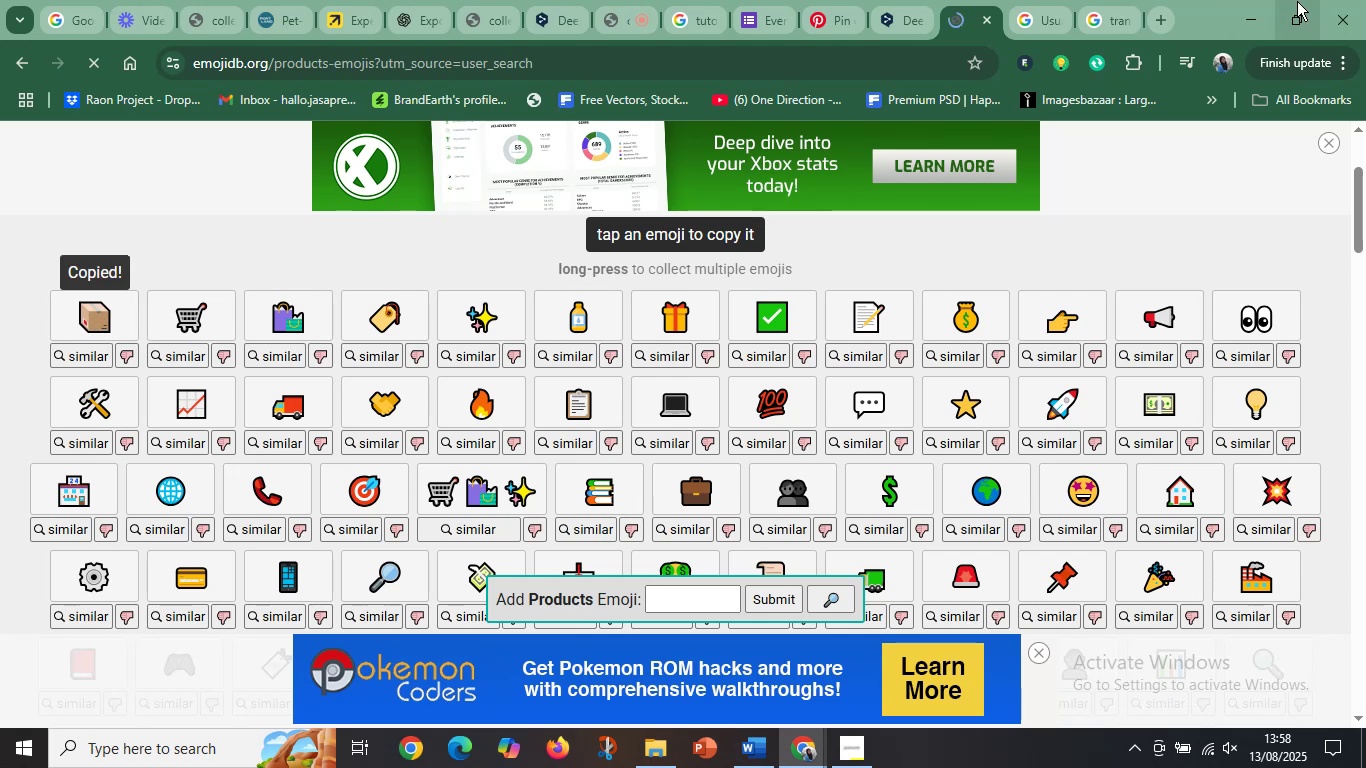 
left_click([1268, 8])
 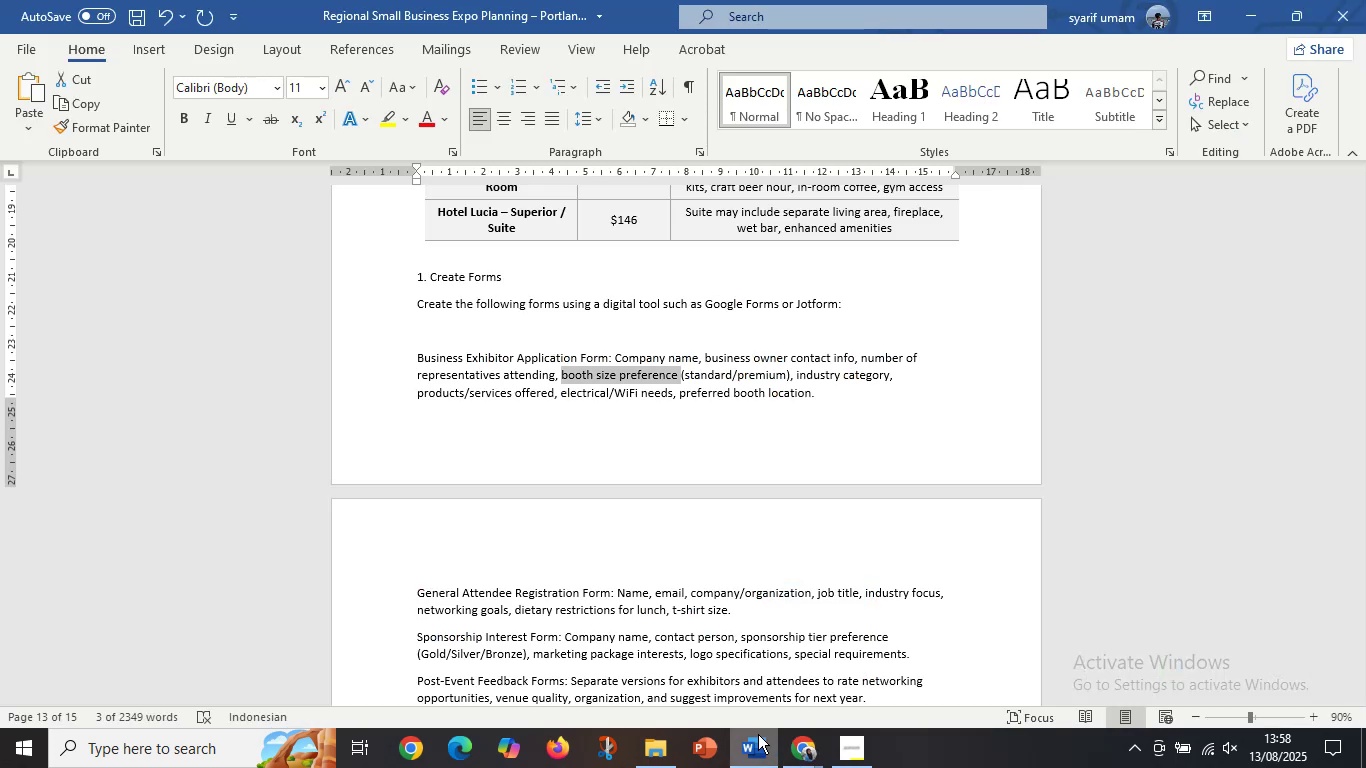 
left_click([813, 750])
 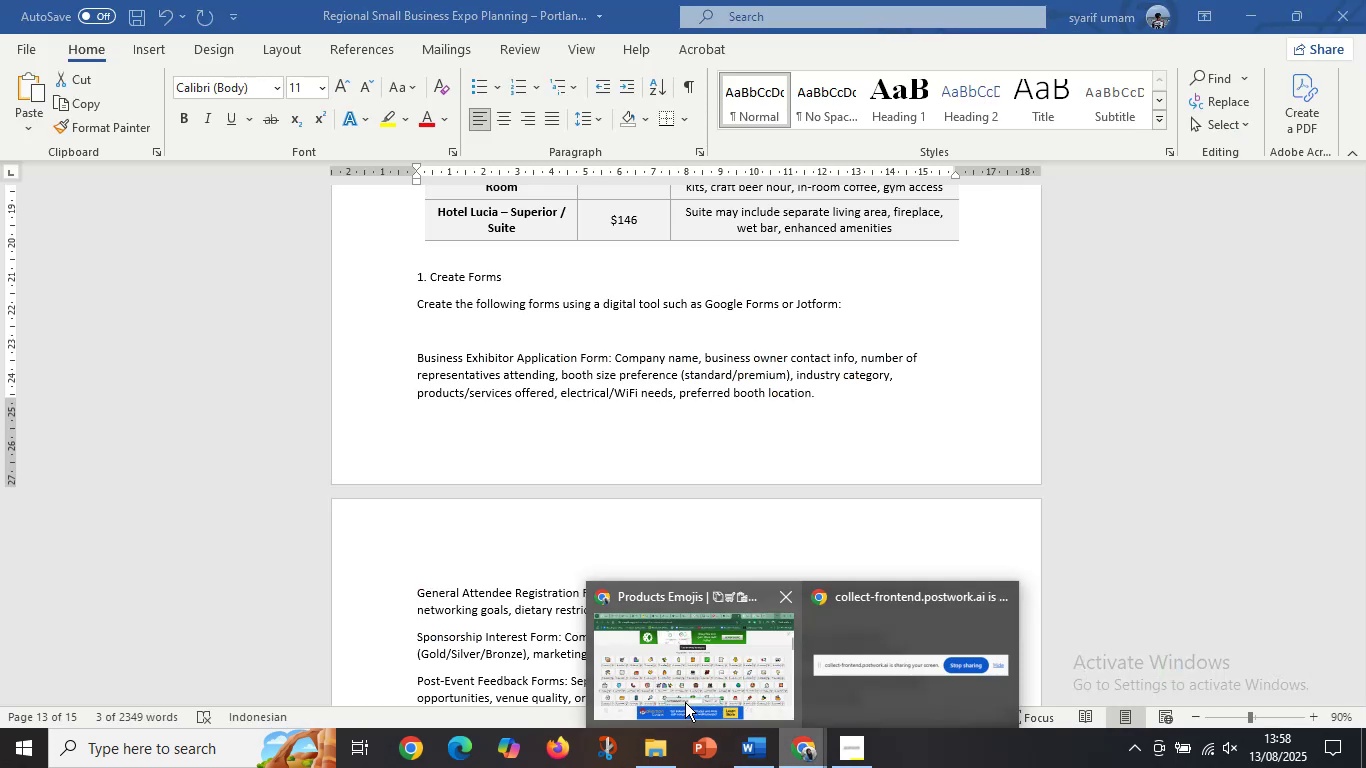 
left_click([686, 700])
 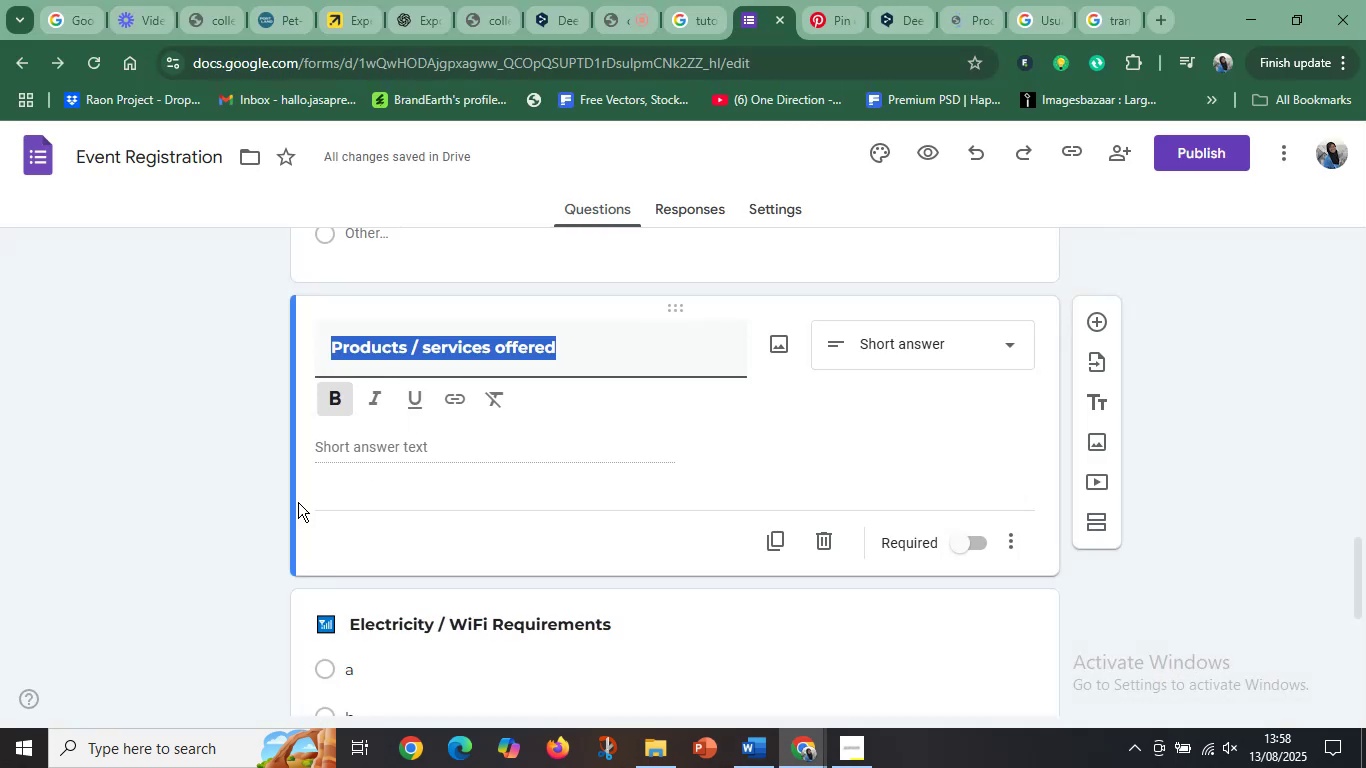 
left_click([334, 349])
 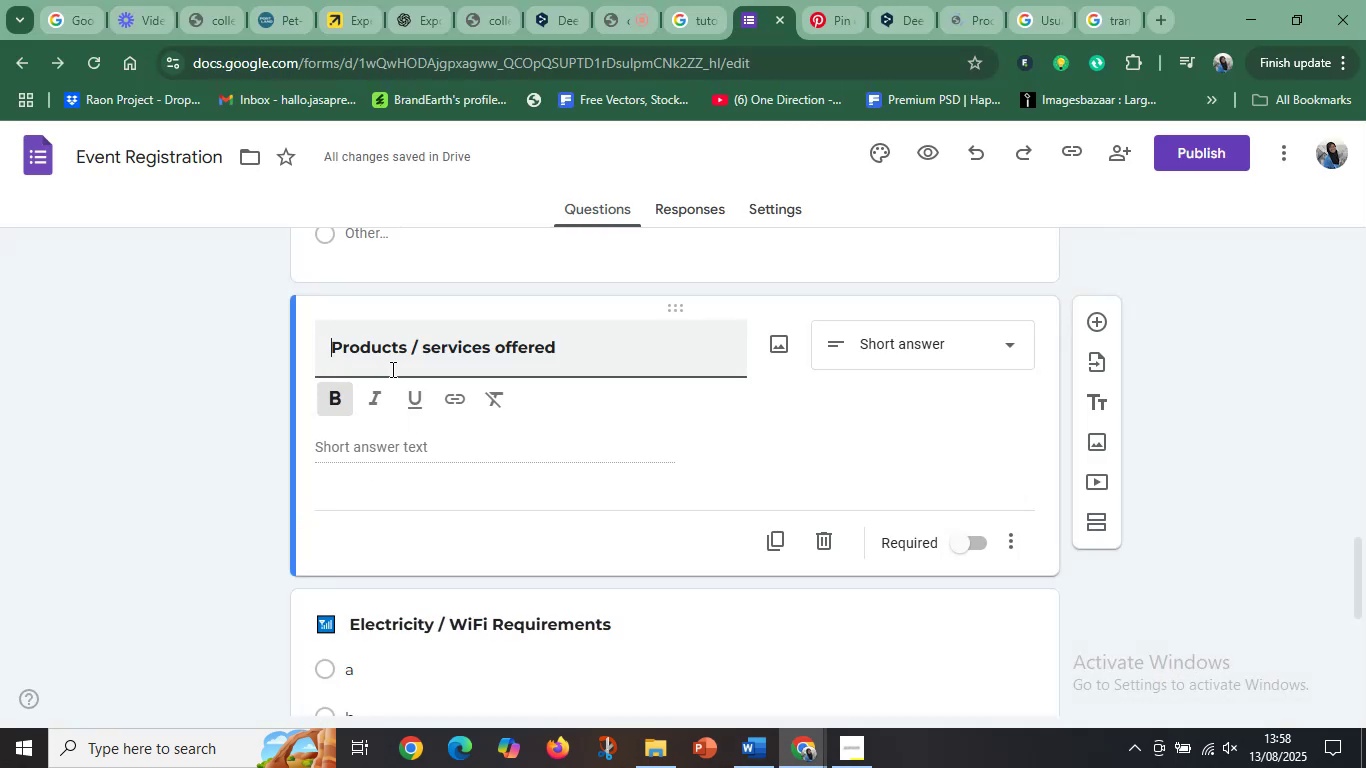 
key(Control+V)
 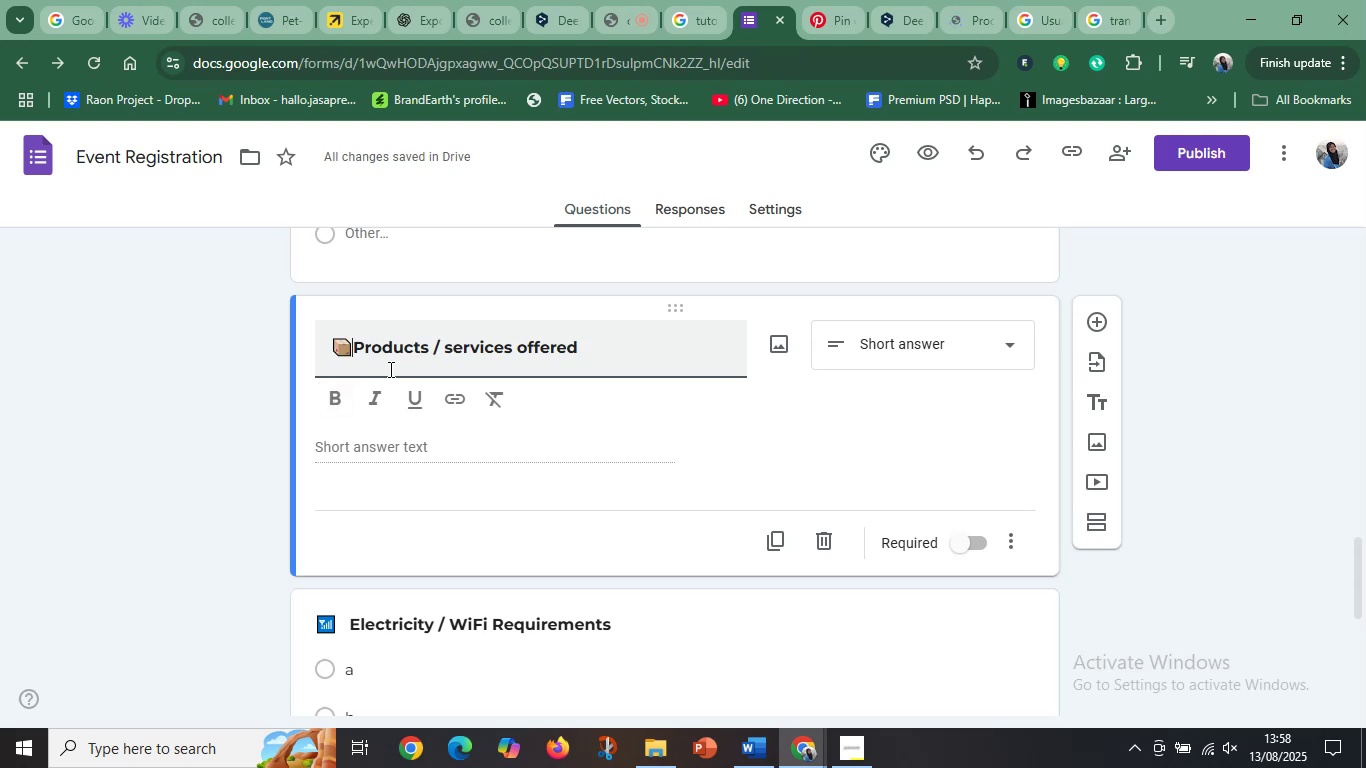 
key(Space)
 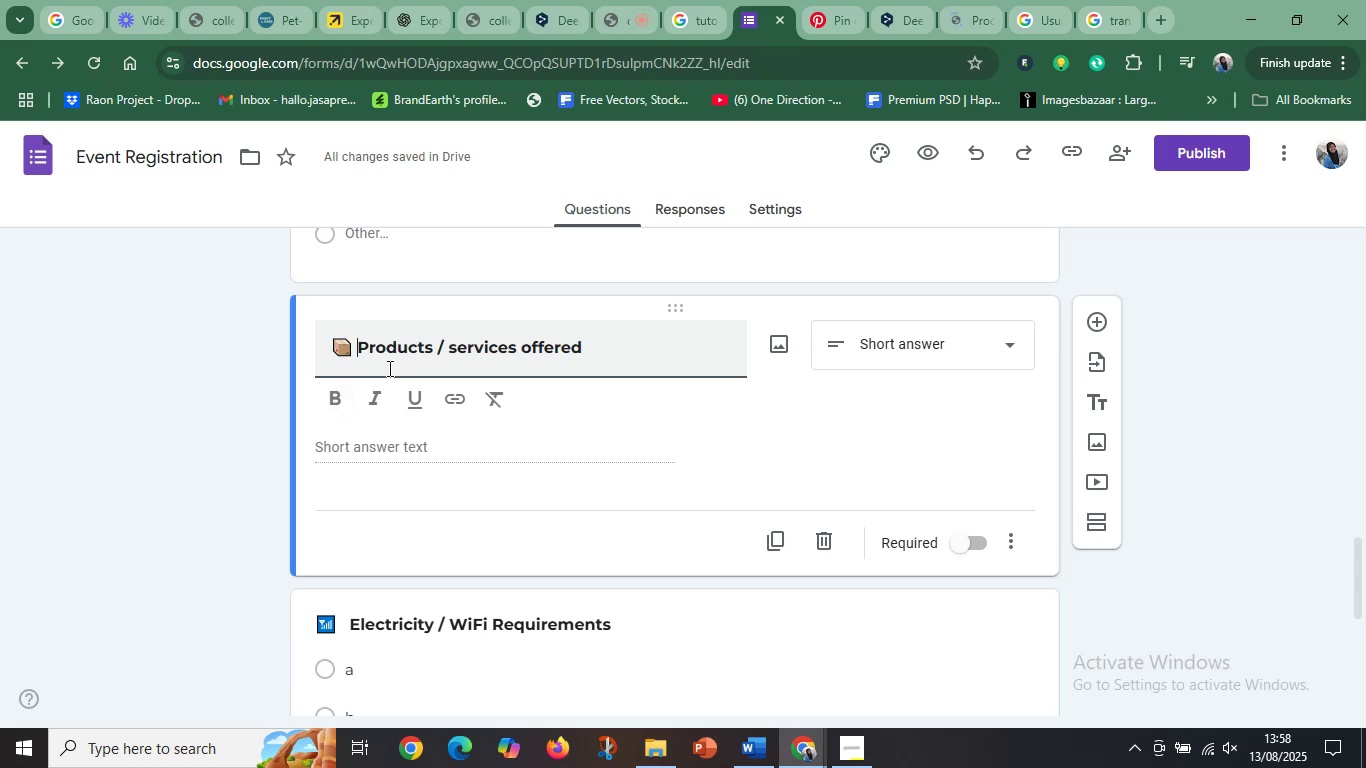 
key(Space)
 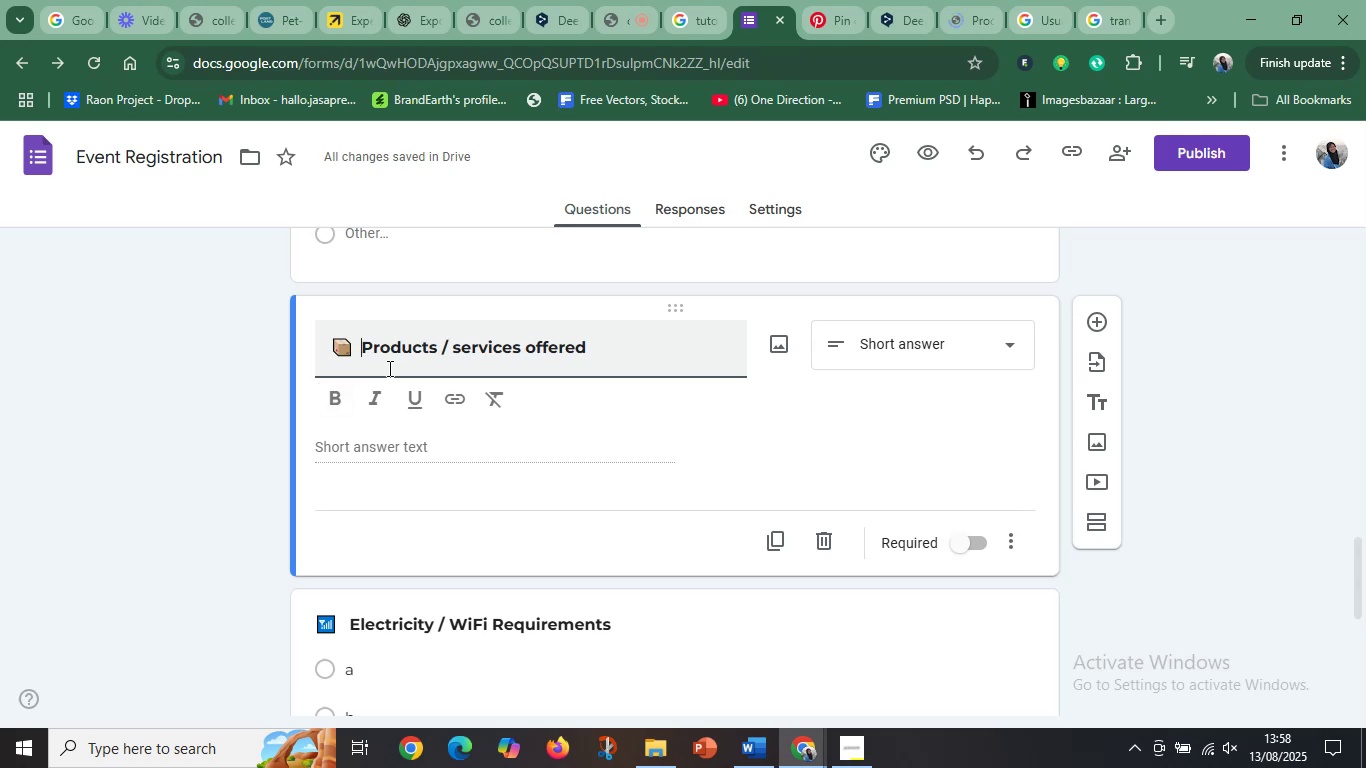 
key(Space)
 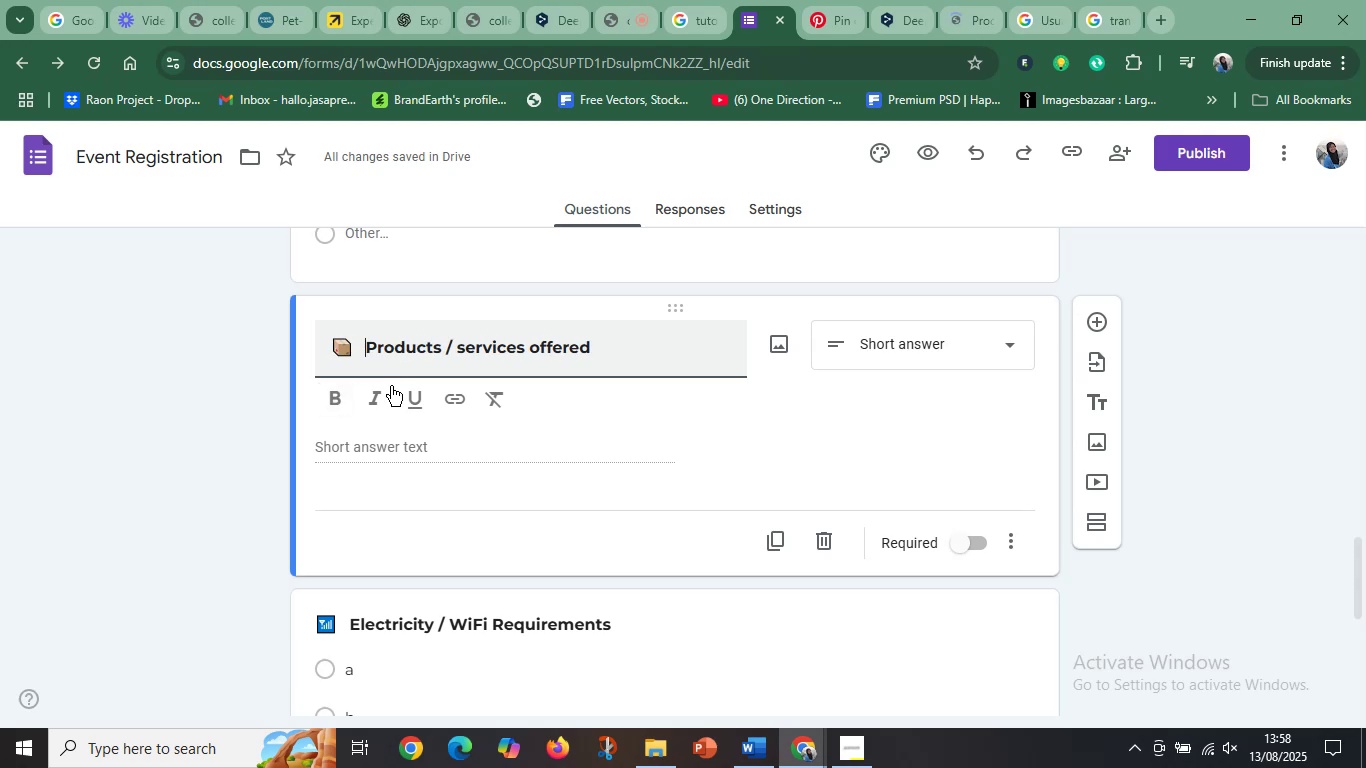 
scroll: coordinate [414, 398], scroll_direction: up, amount: 1.0
 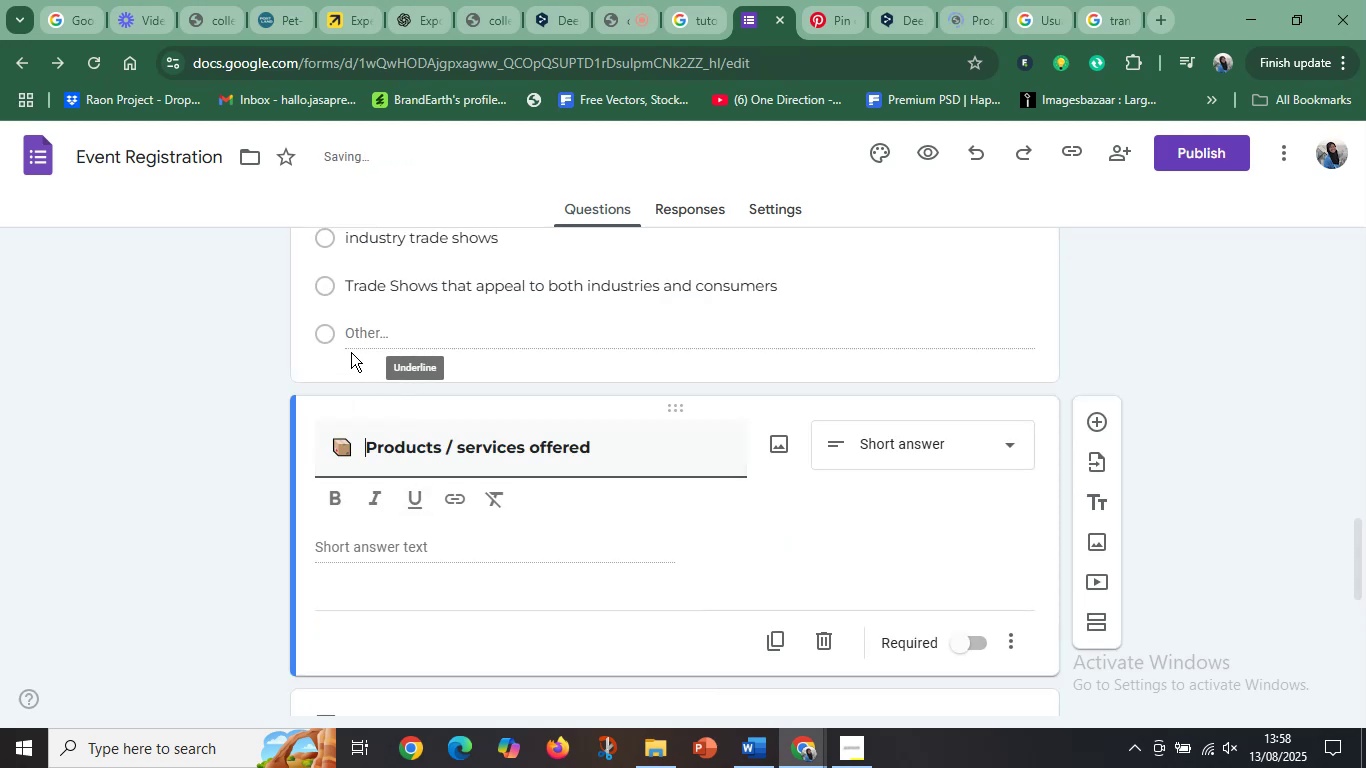 
left_click([358, 334])
 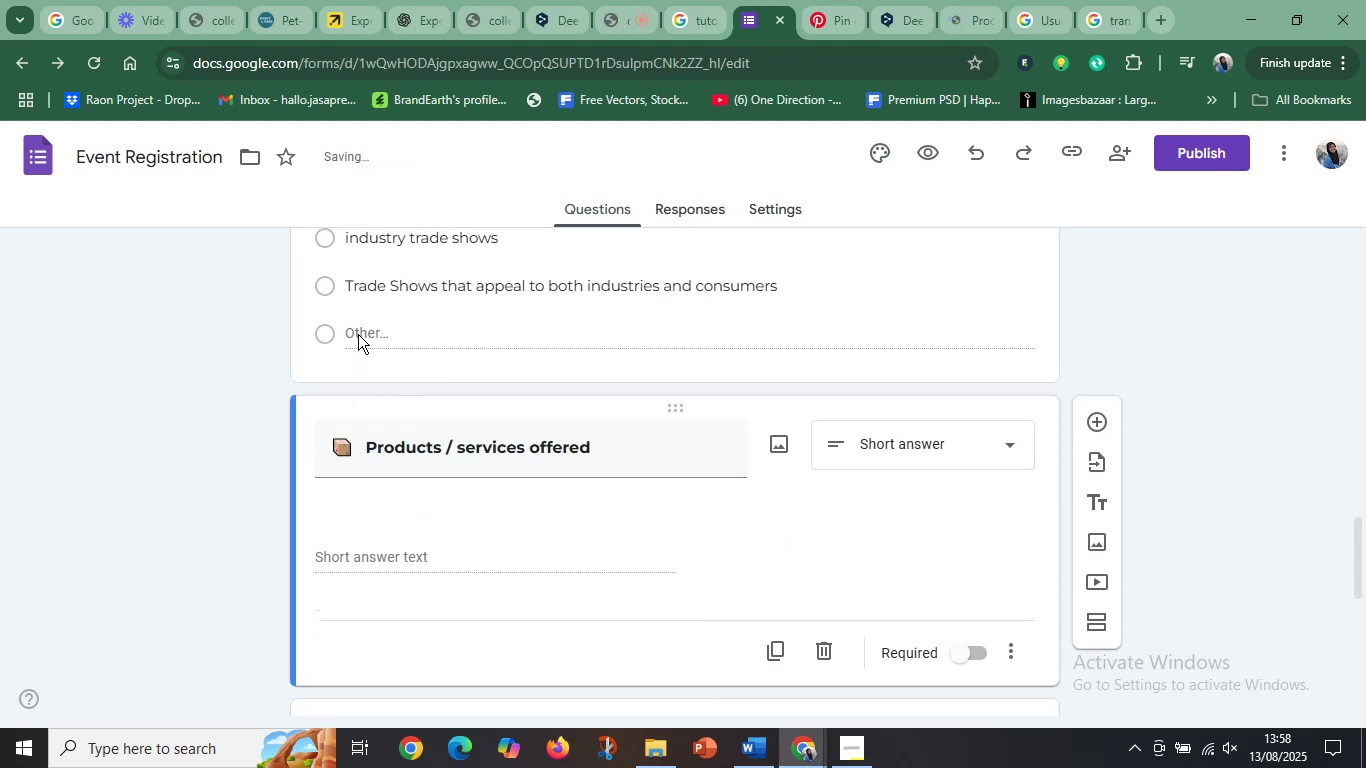 
scroll: coordinate [607, 505], scroll_direction: down, amount: 8.0
 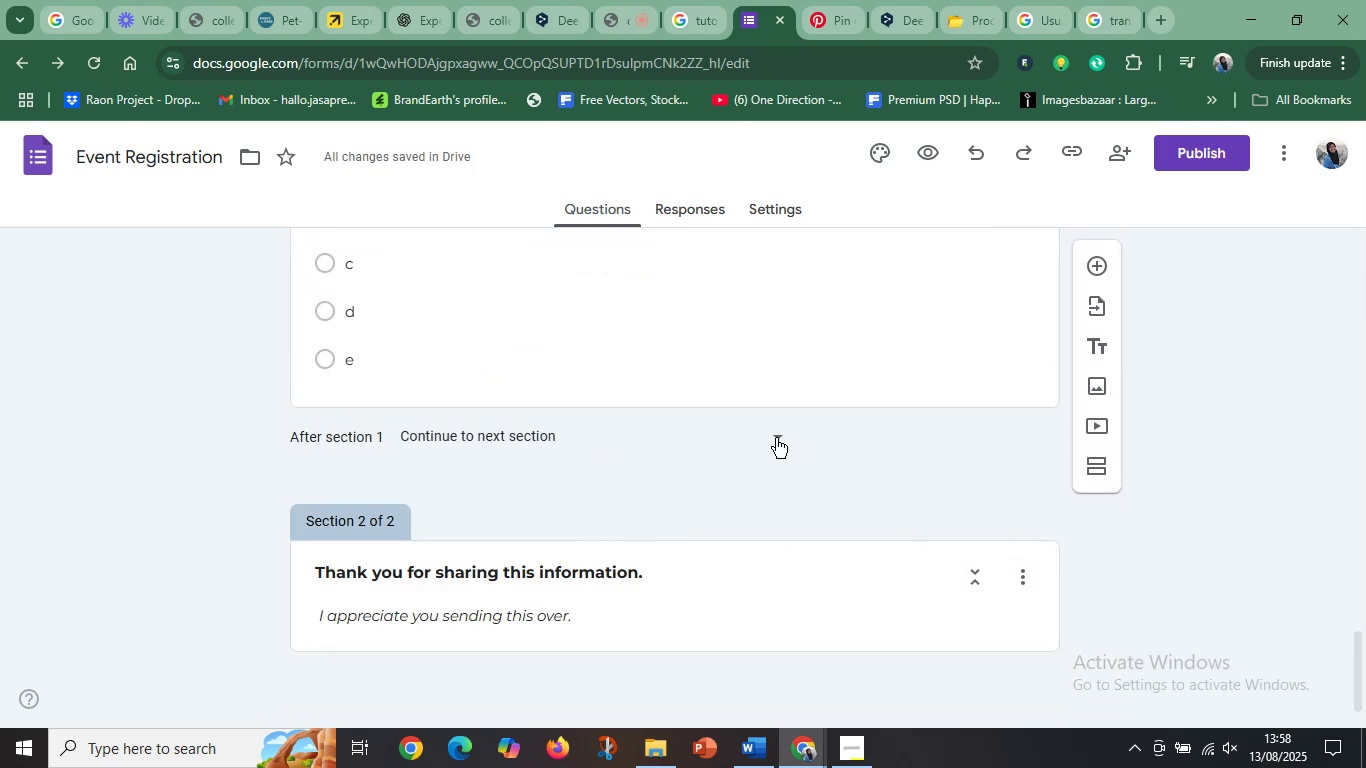 
left_click([776, 438])
 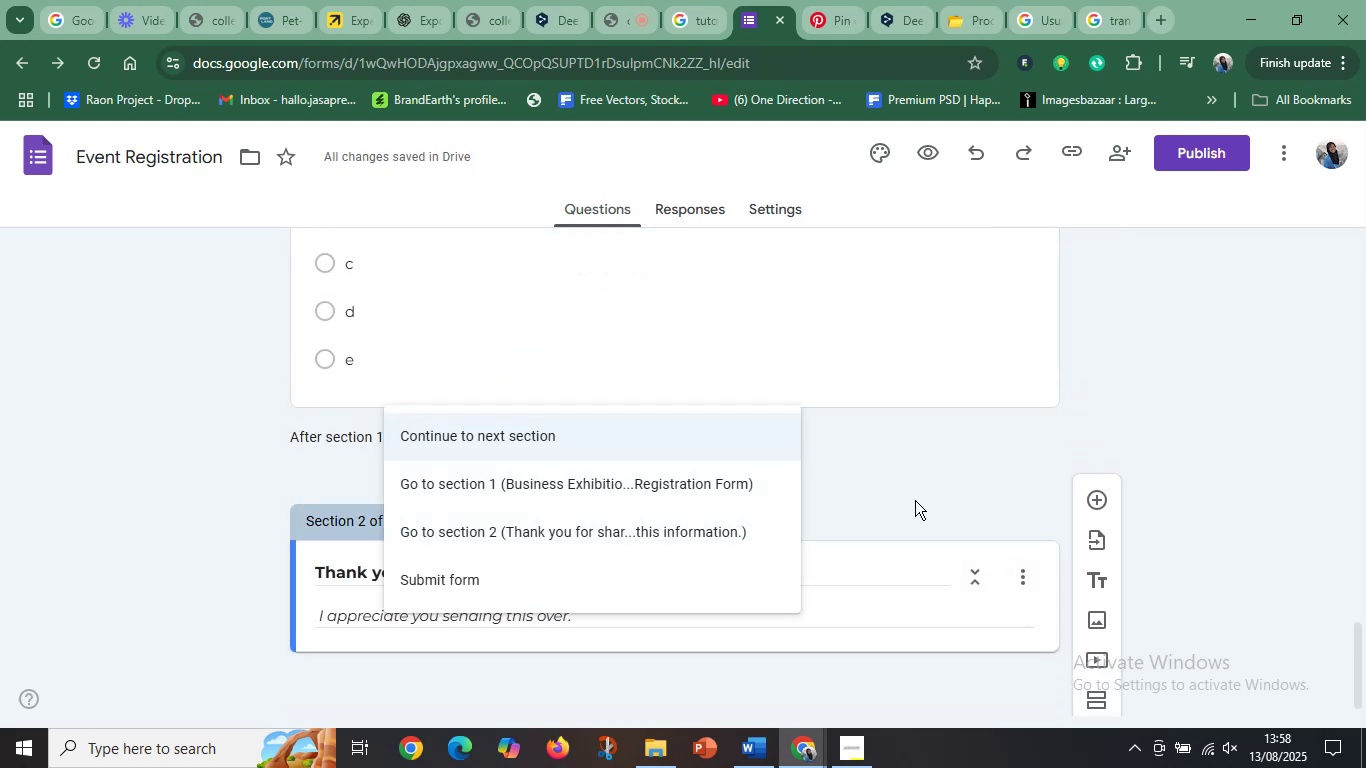 
left_click([918, 500])
 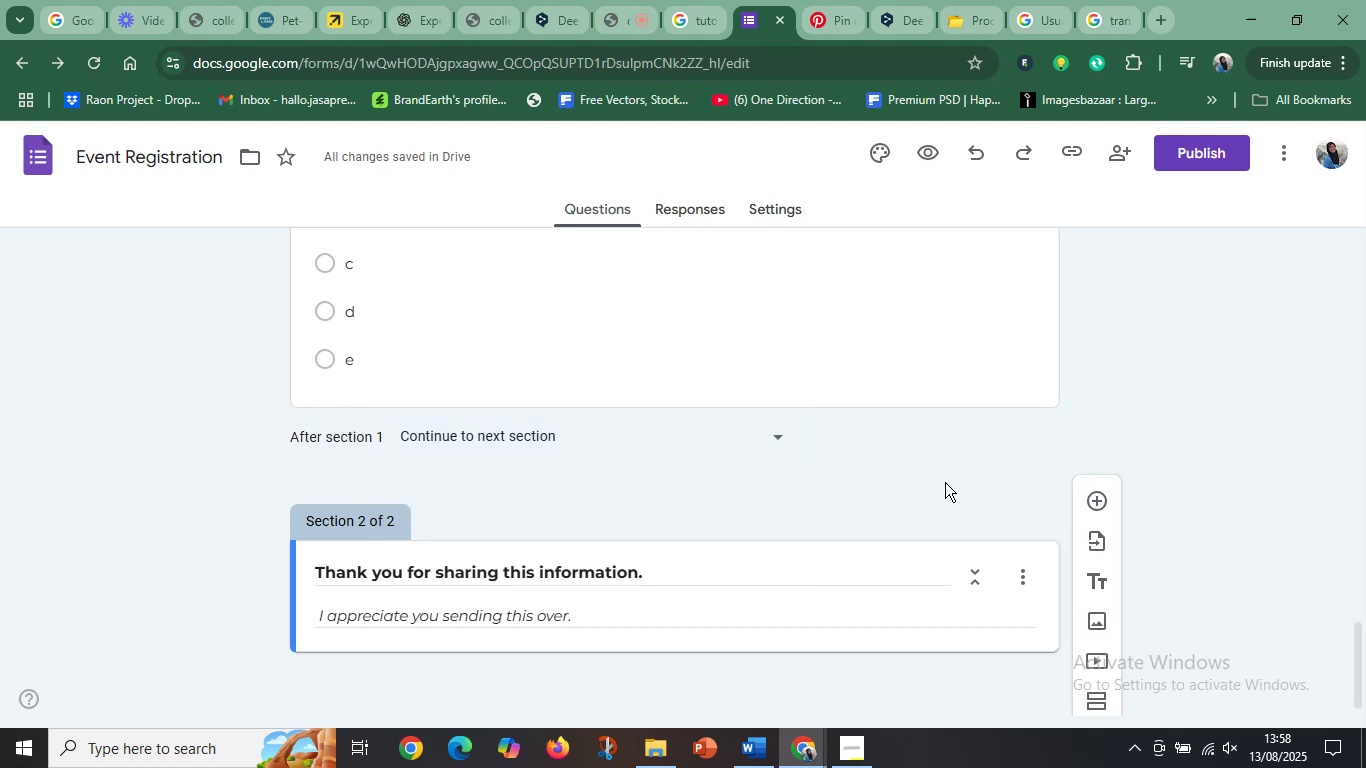 
left_click([1174, 429])
 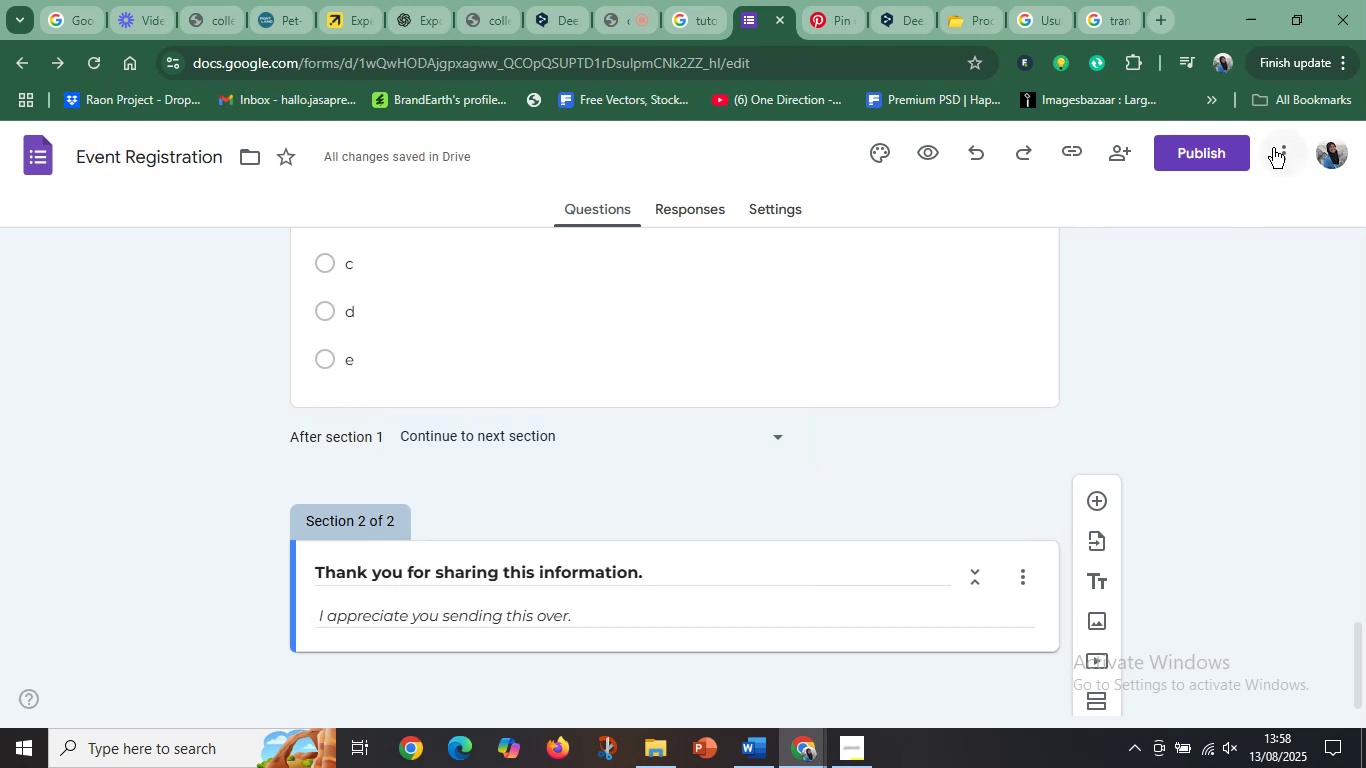 
left_click([1276, 147])
 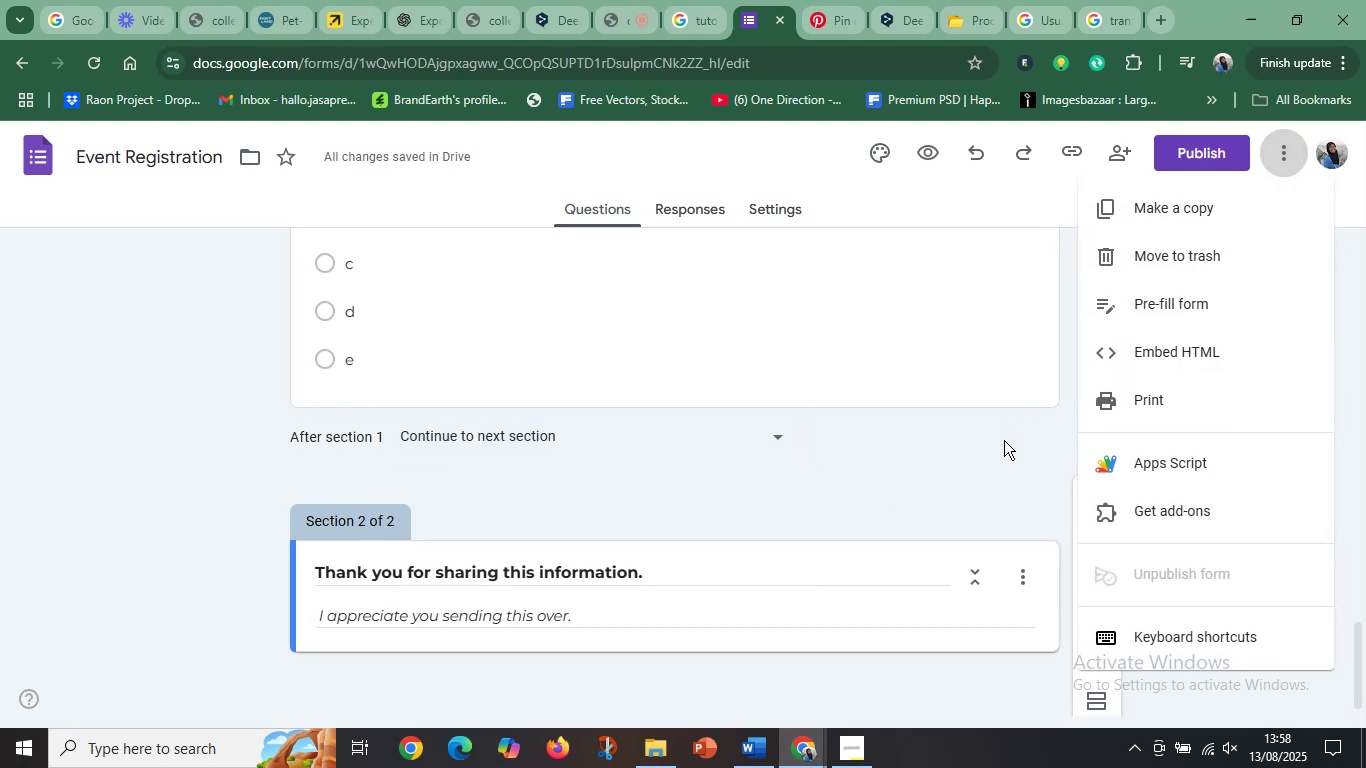 
left_click([996, 474])
 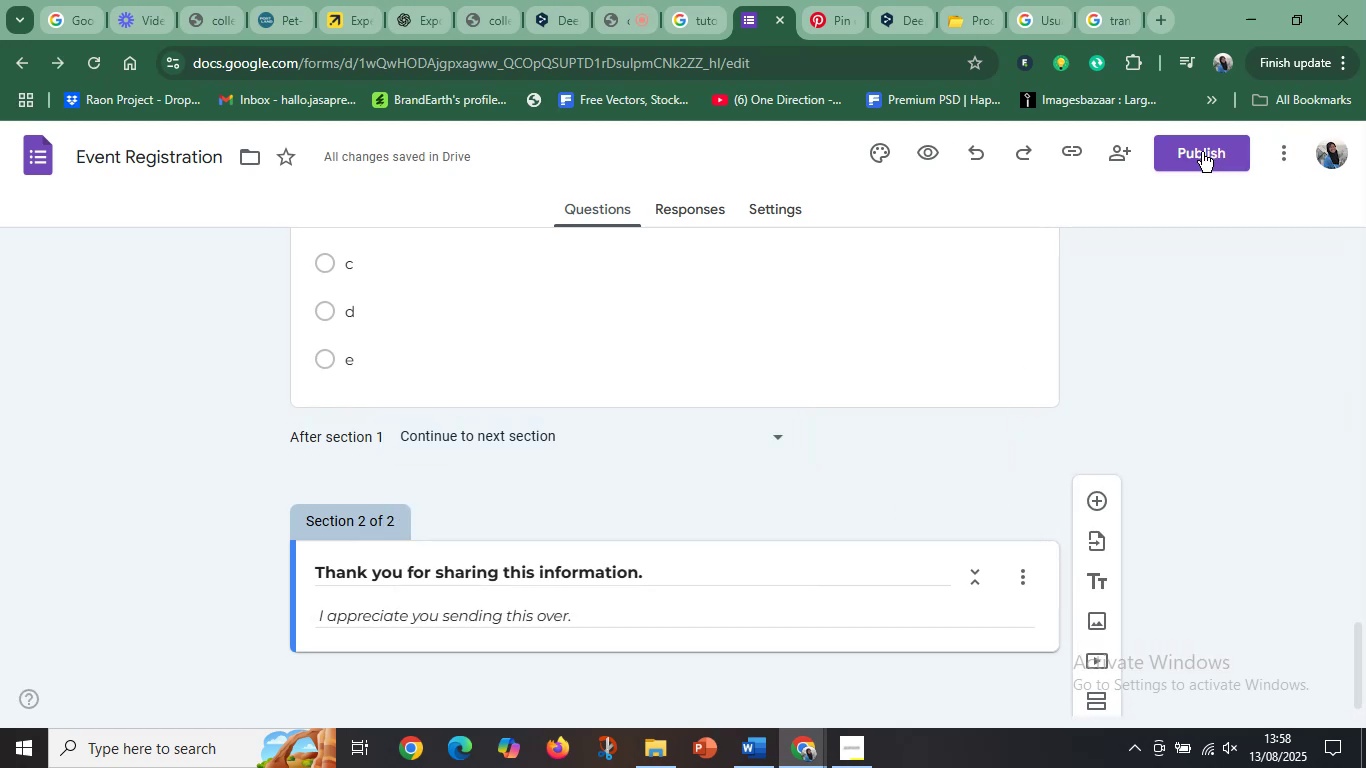 
left_click([1200, 153])
 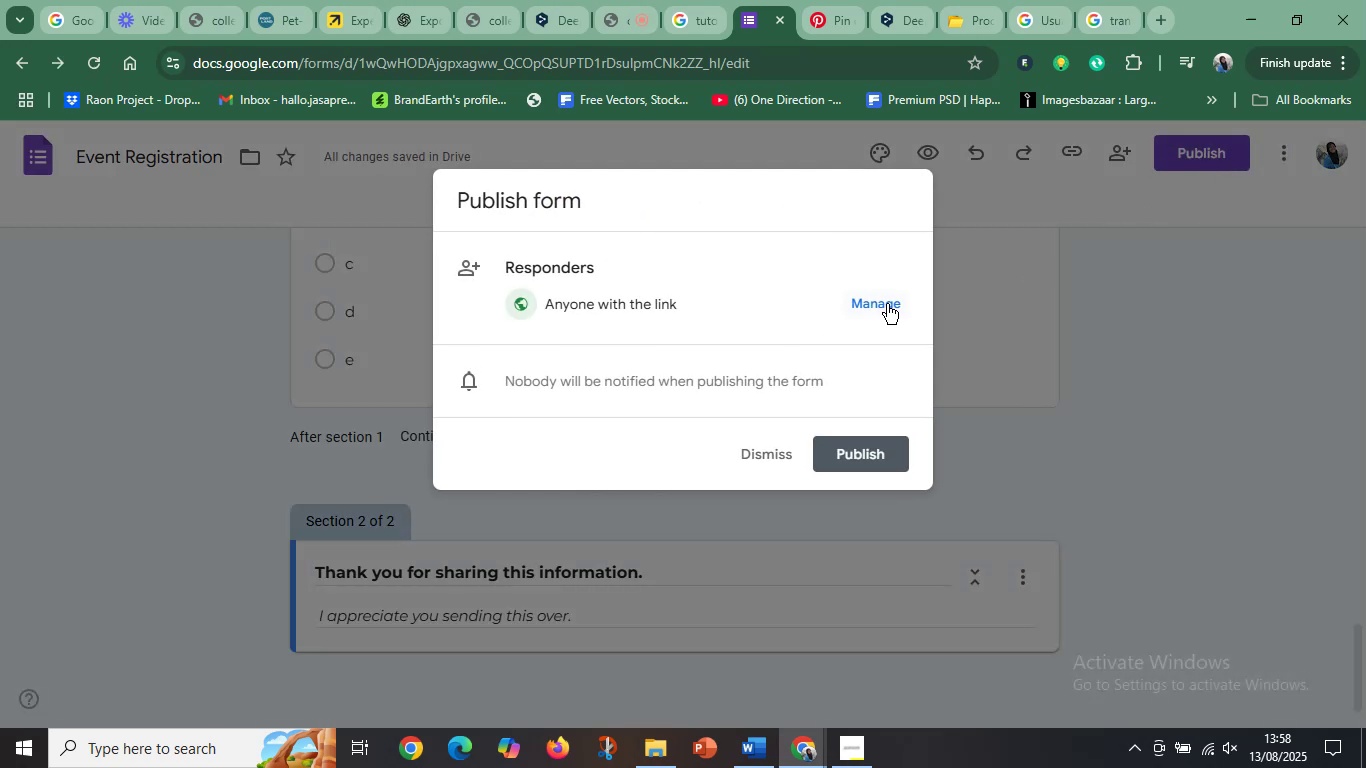 
left_click([887, 304])
 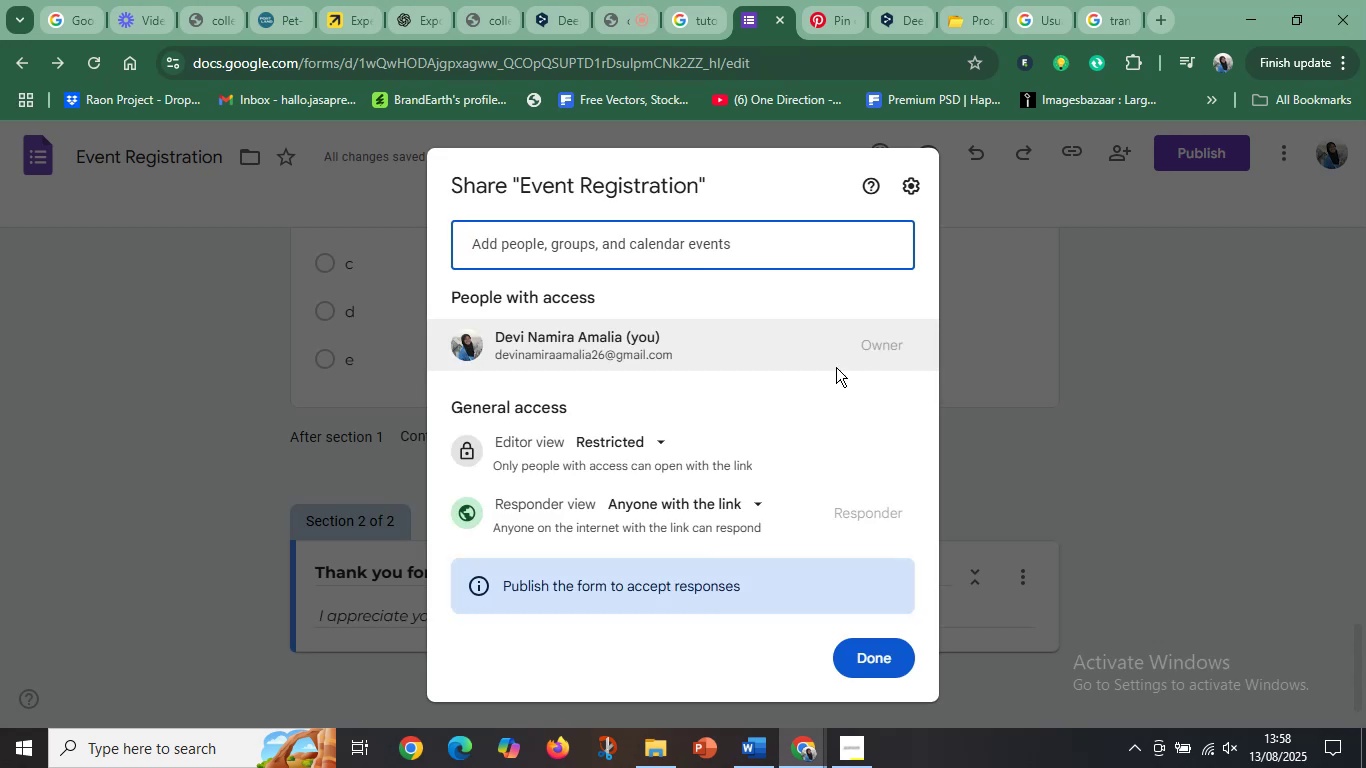 
left_click([1047, 394])
 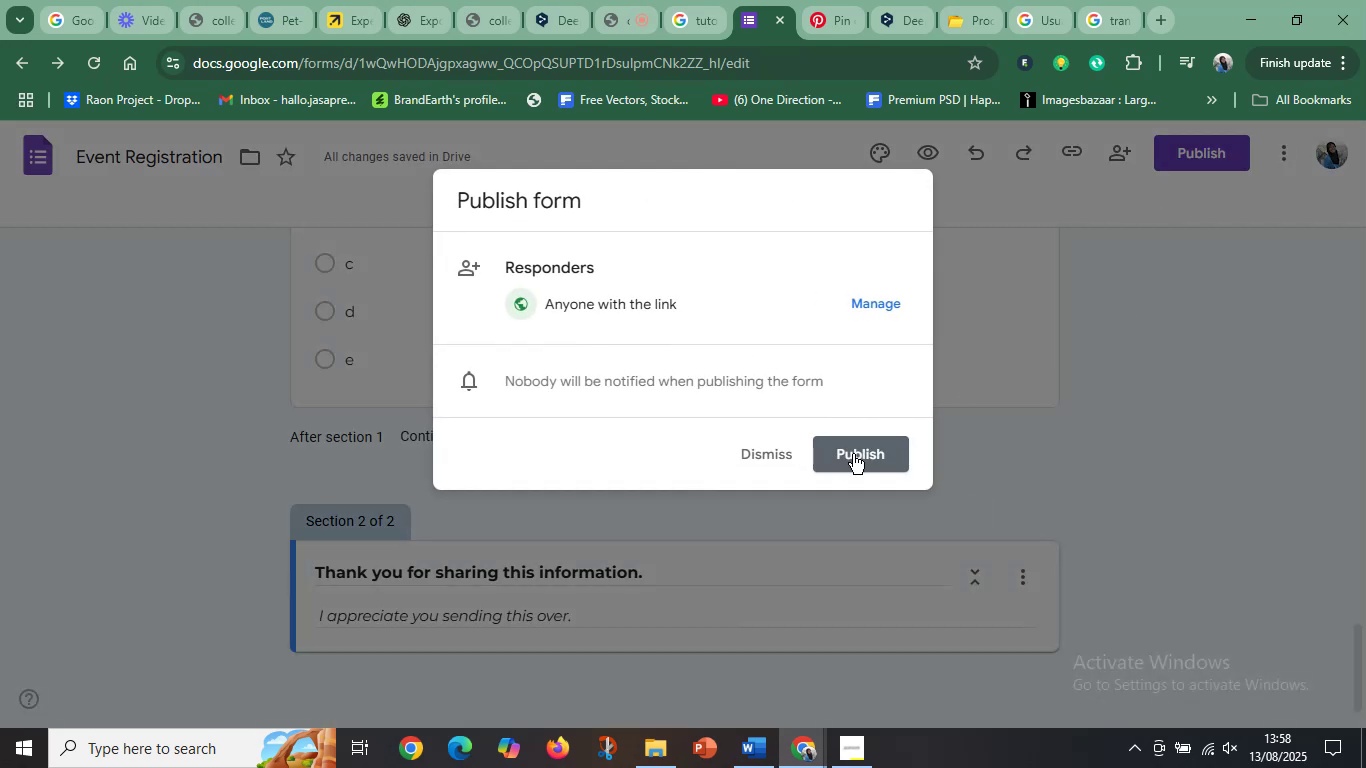 
left_click([853, 454])
 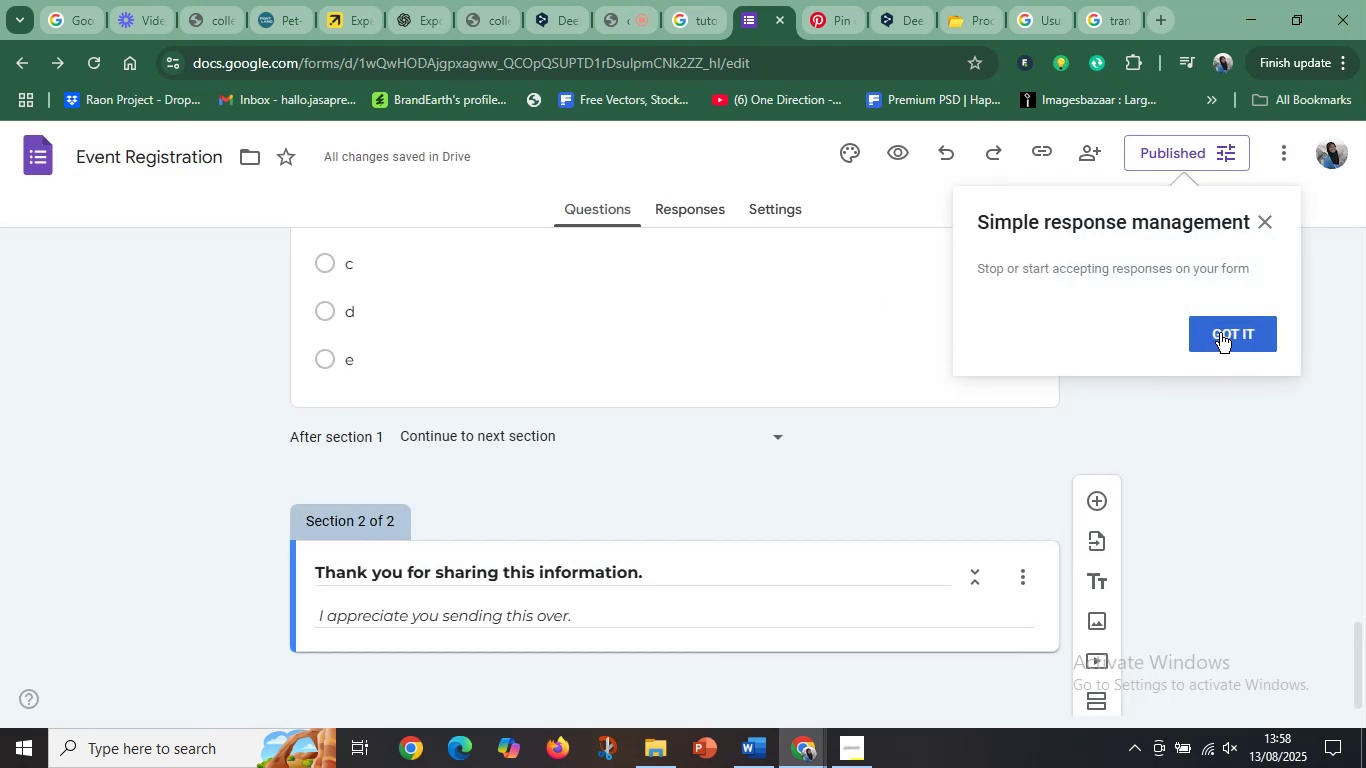 
wait(5.91)
 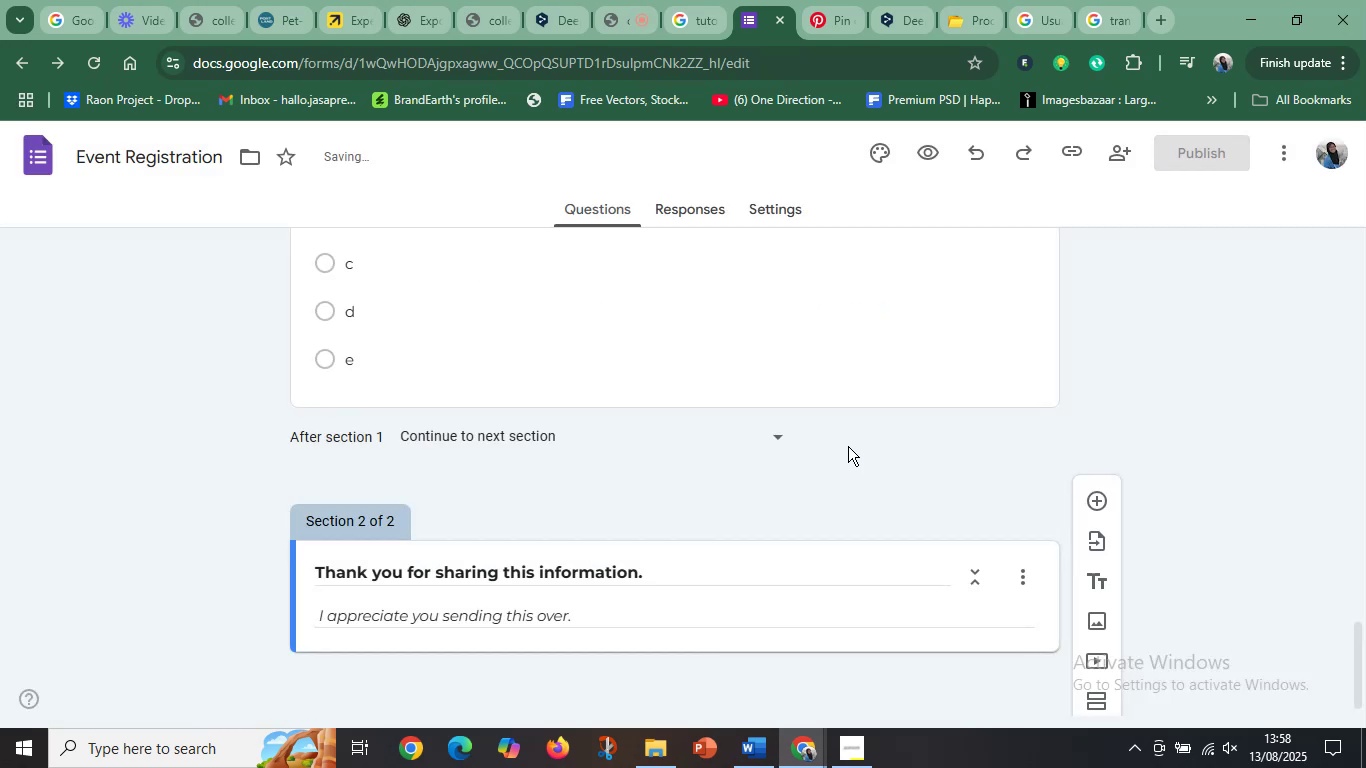 
left_click([1227, 340])
 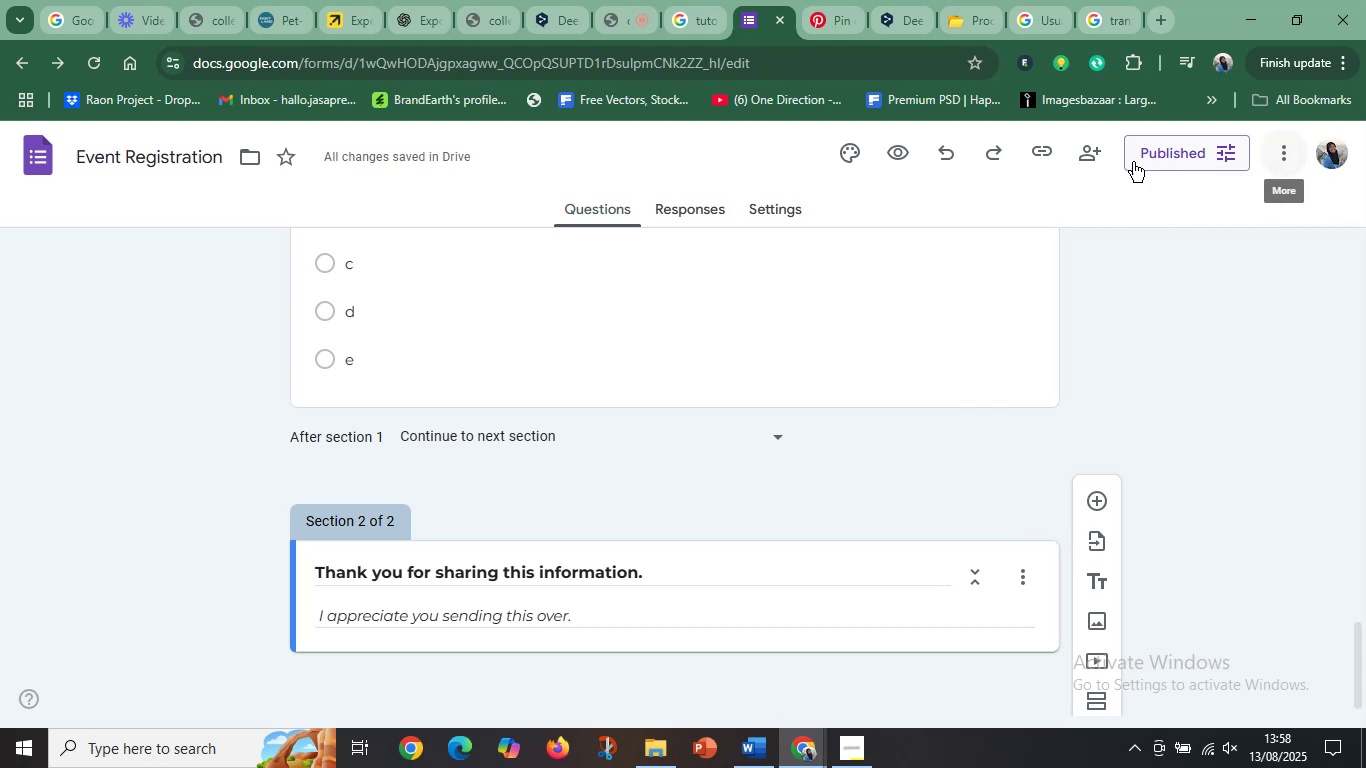 
left_click([1036, 152])
 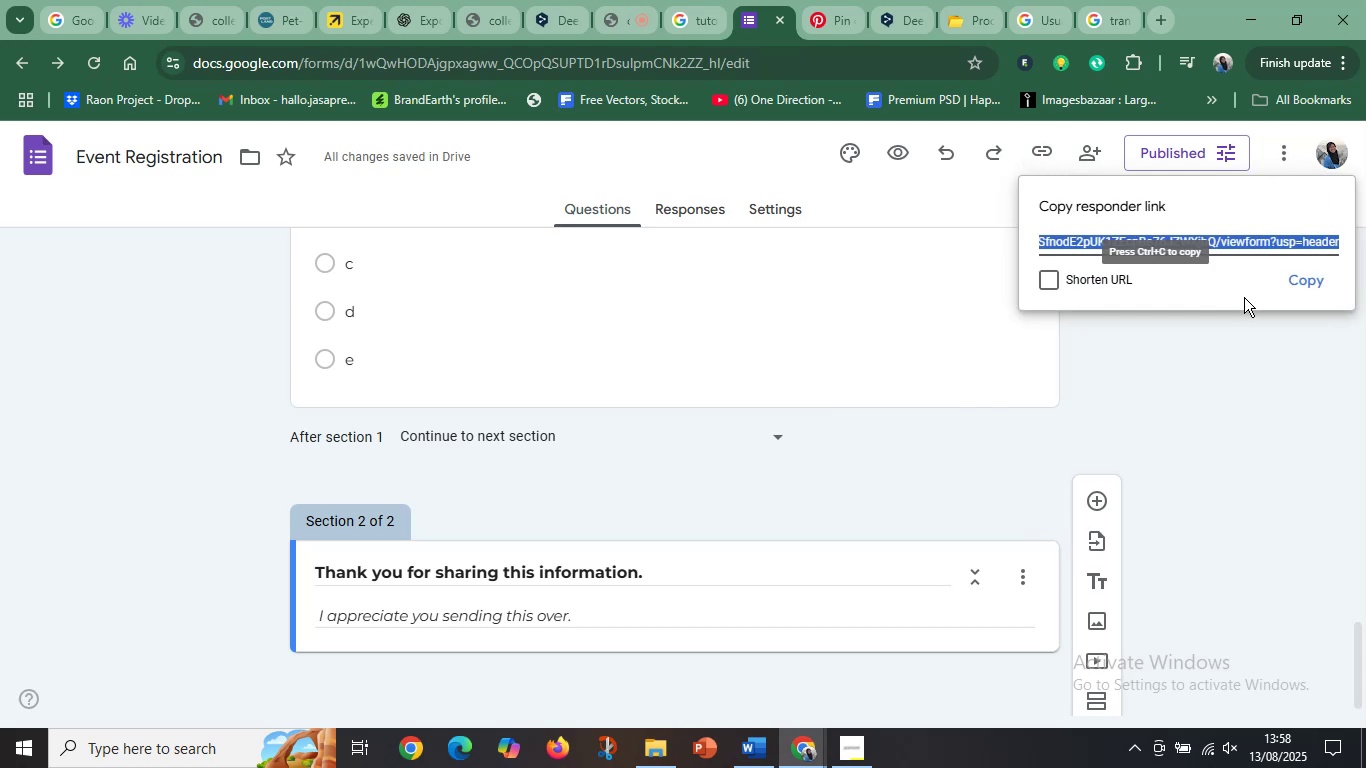 
left_click([1319, 285])
 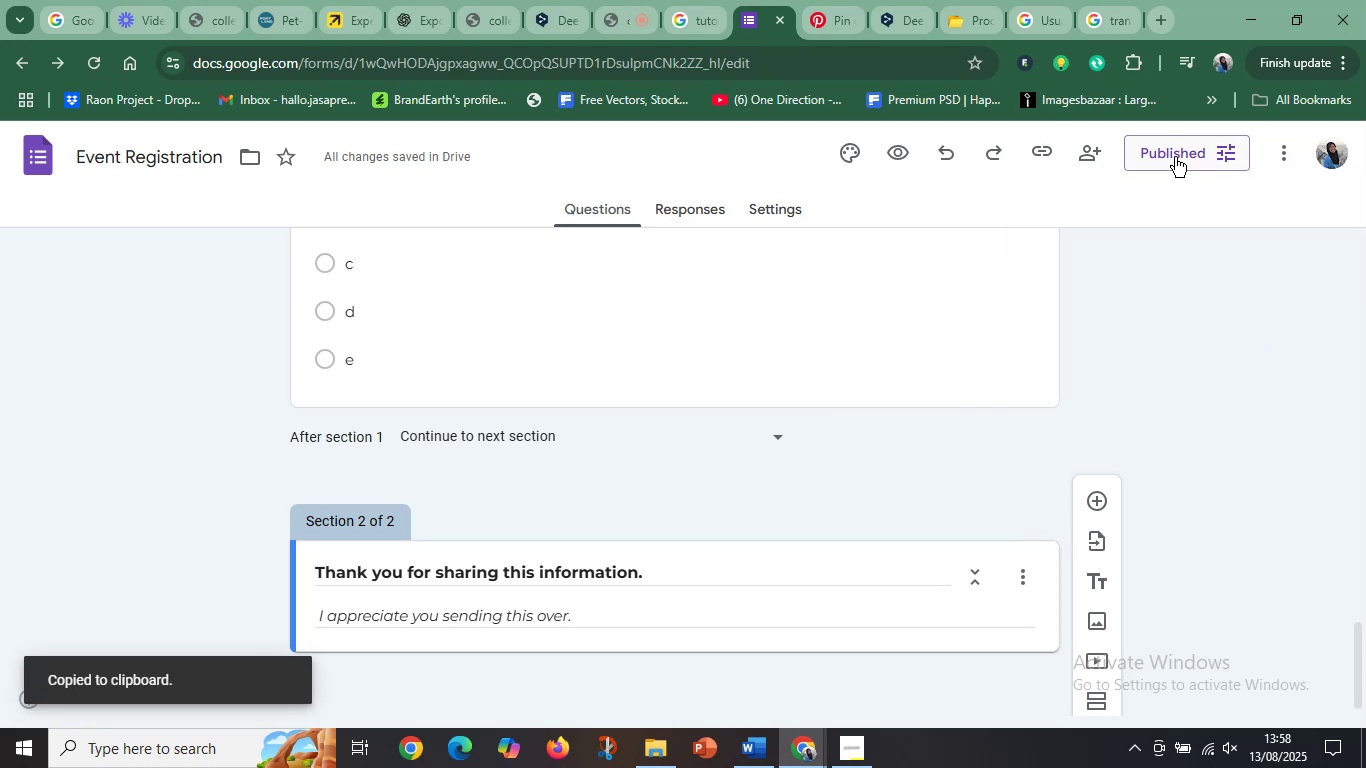 
left_click([1175, 157])
 